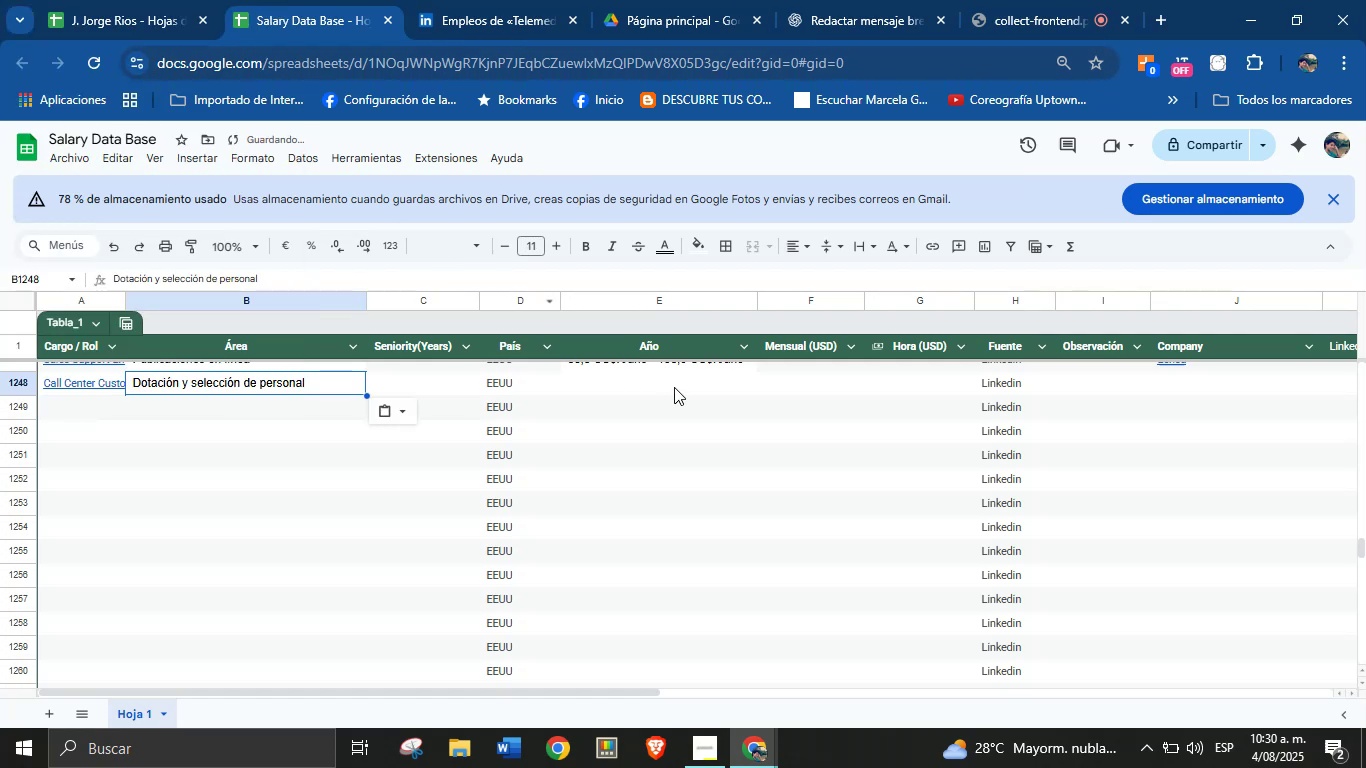 
key(Meta+V)
 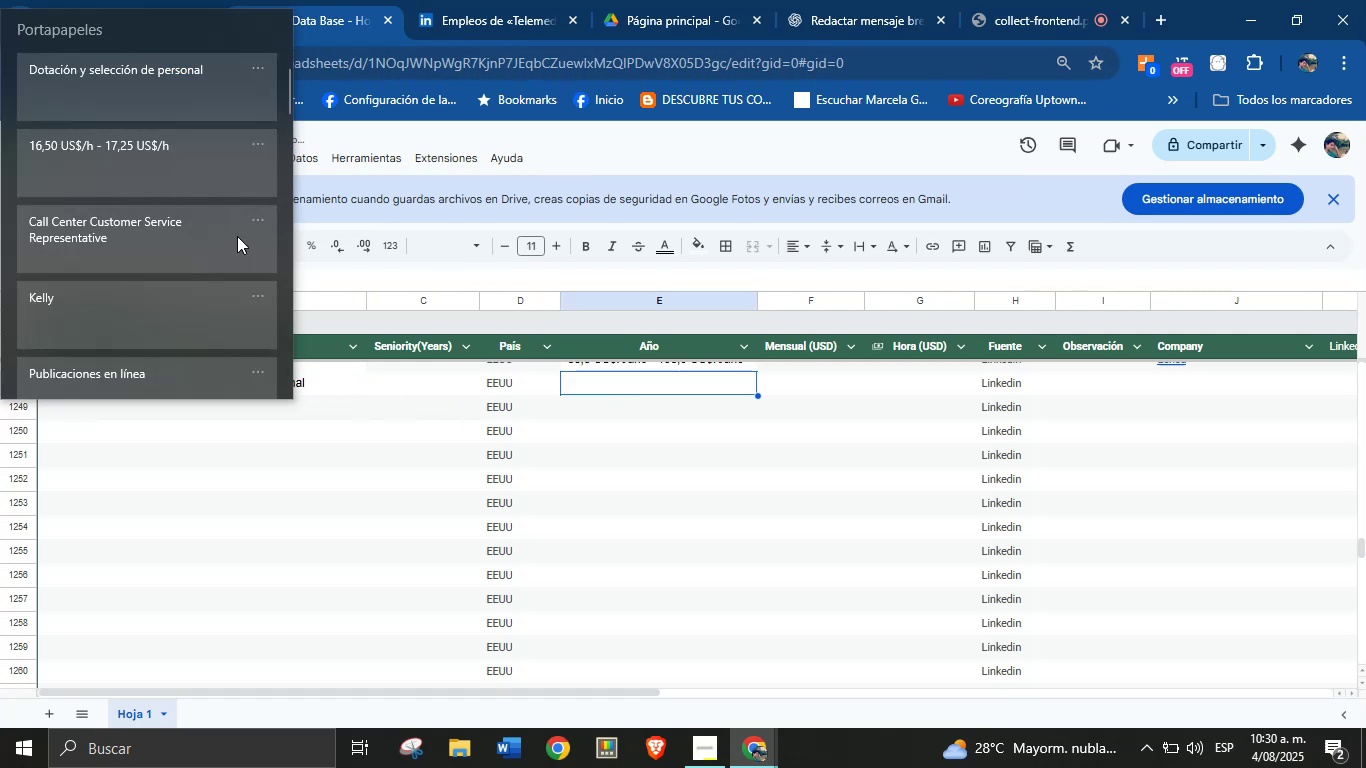 
left_click([140, 169])
 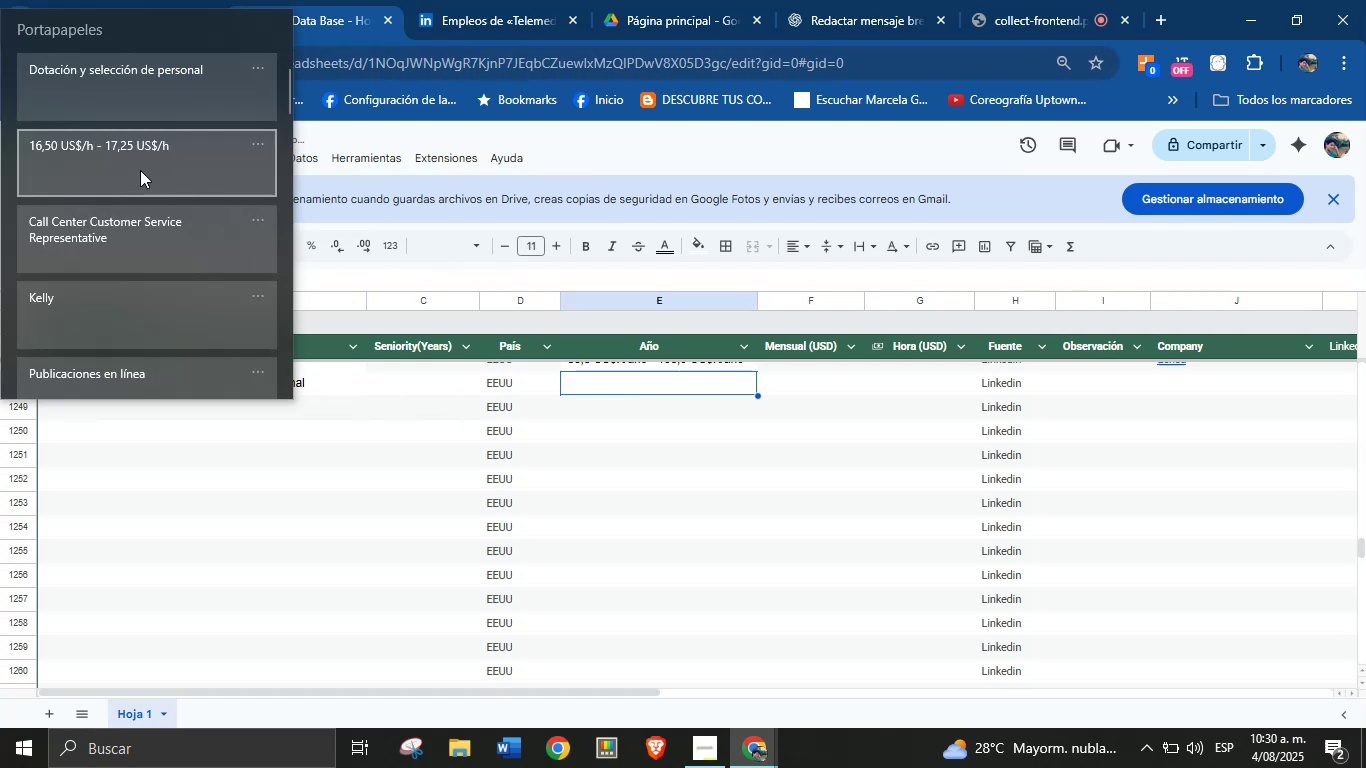 
key(Control+ControlLeft)
 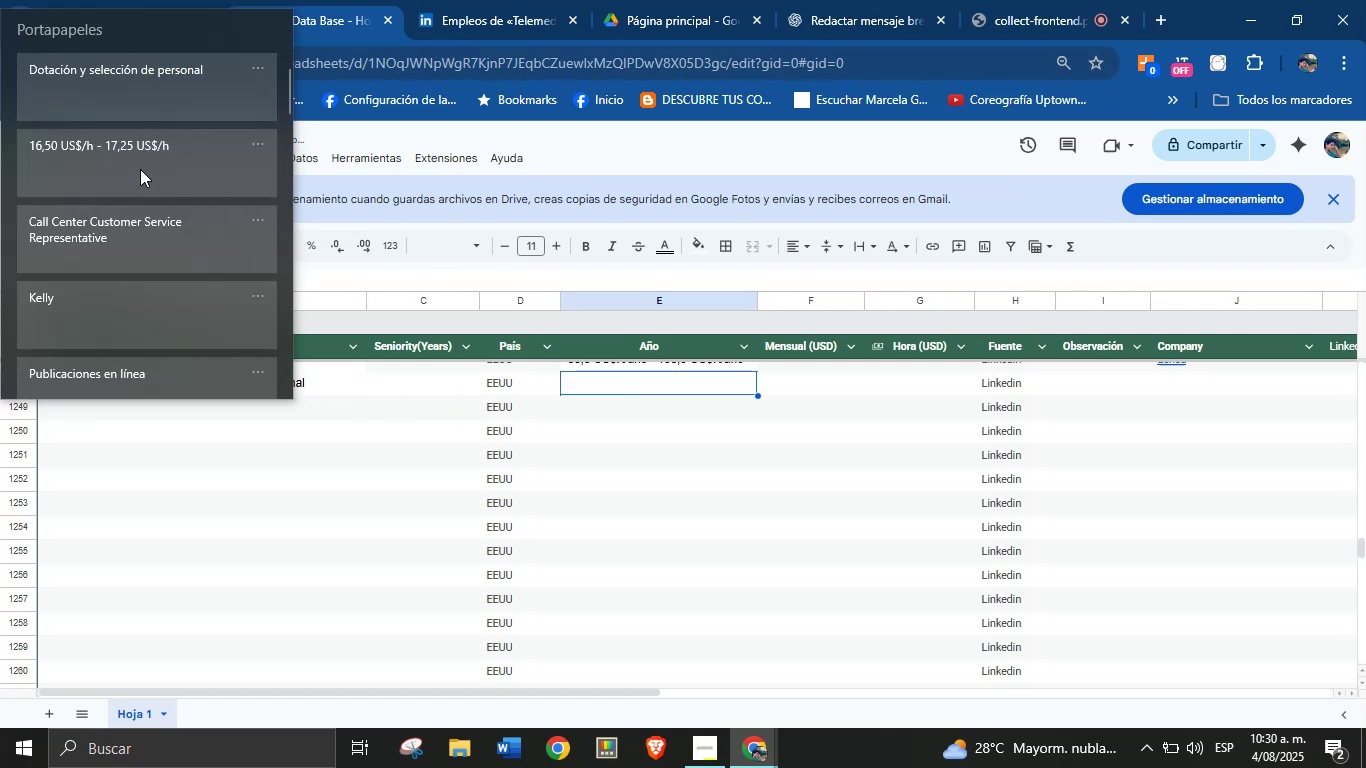 
hold_key(key=V, duration=3.8)
 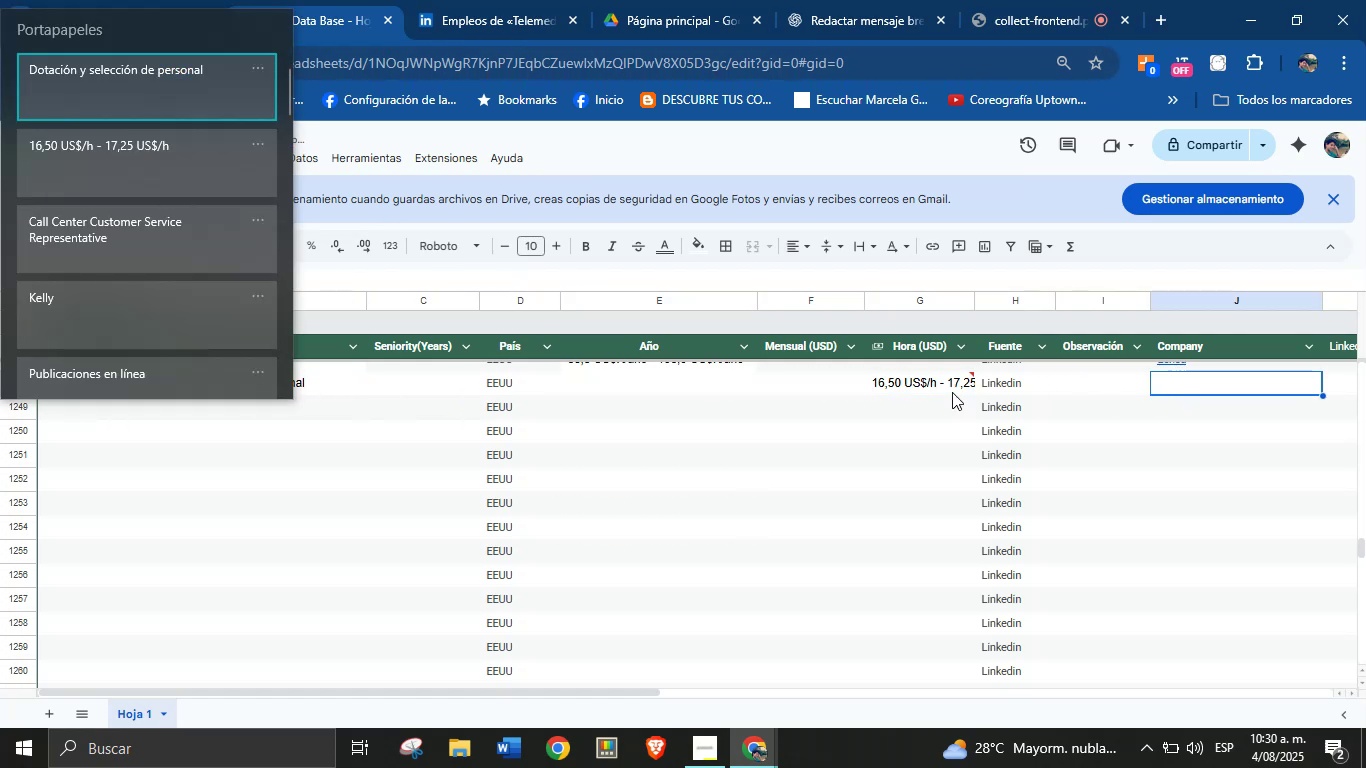 
left_click_drag(start_coordinate=[669, 372], to_coordinate=[890, 380])
 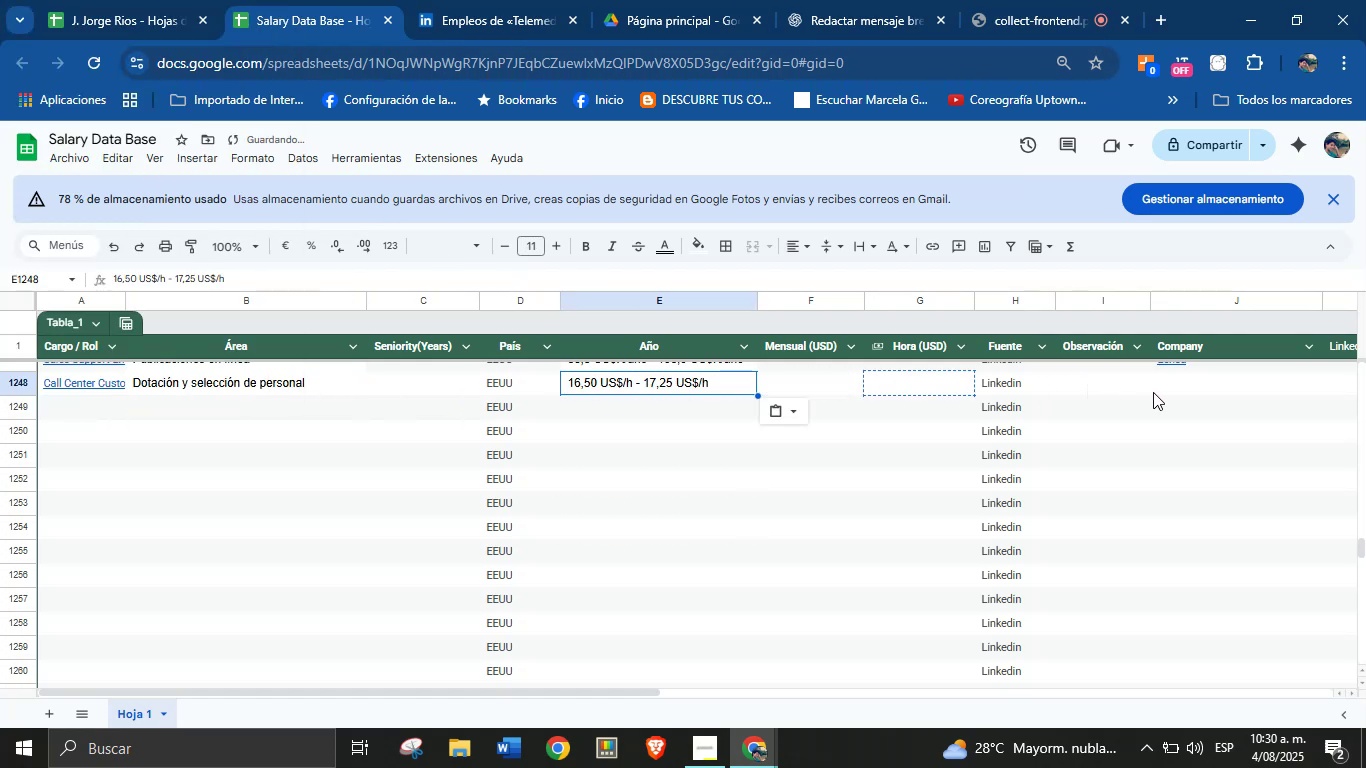 
left_click([1185, 385])
 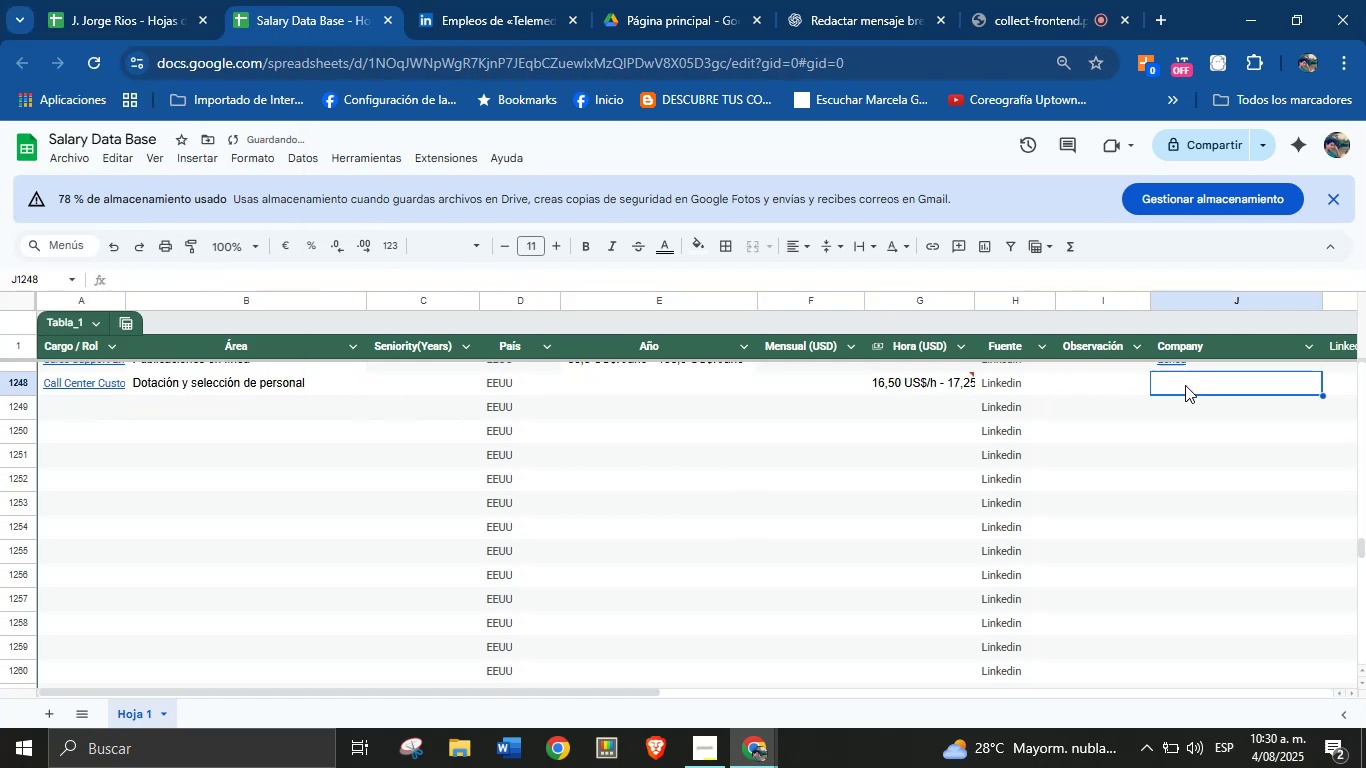 
key(Meta+MetaLeft)
 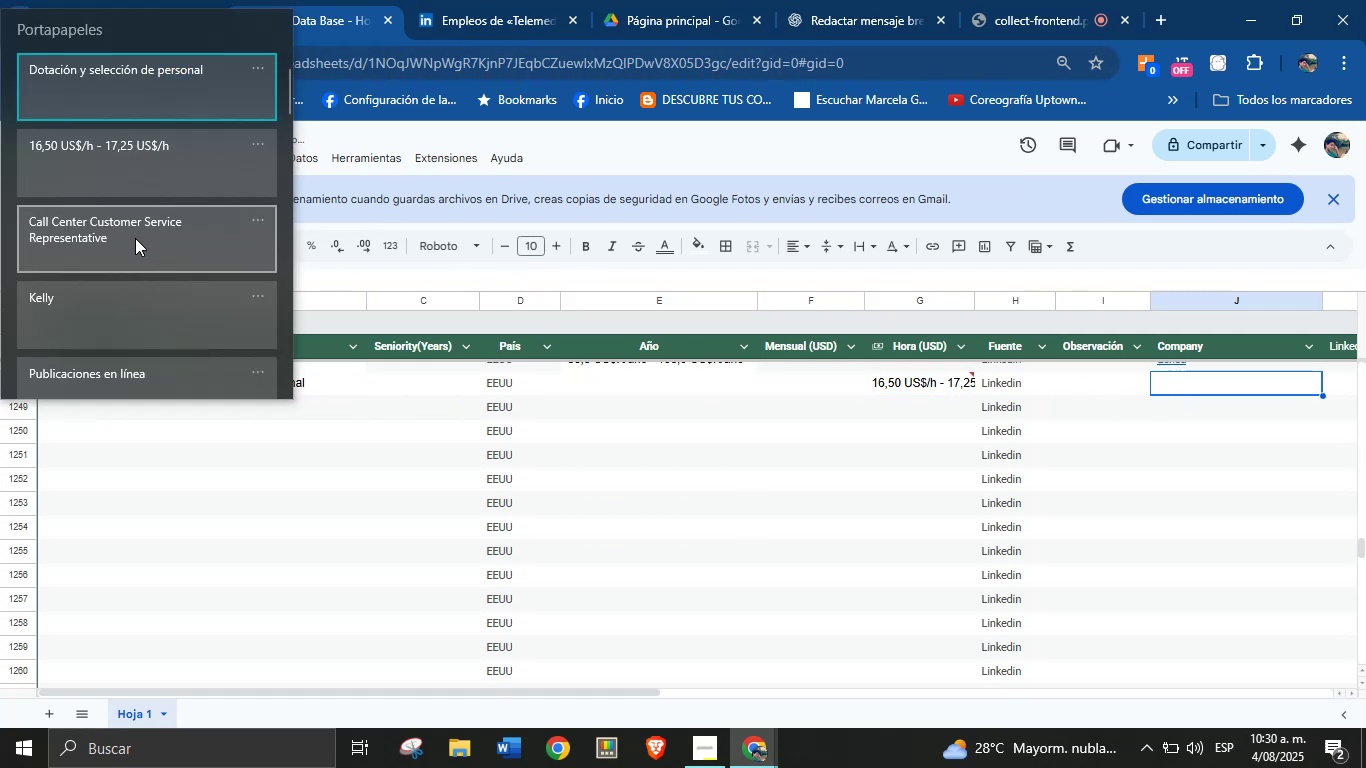 
key(Meta+MetaLeft)
 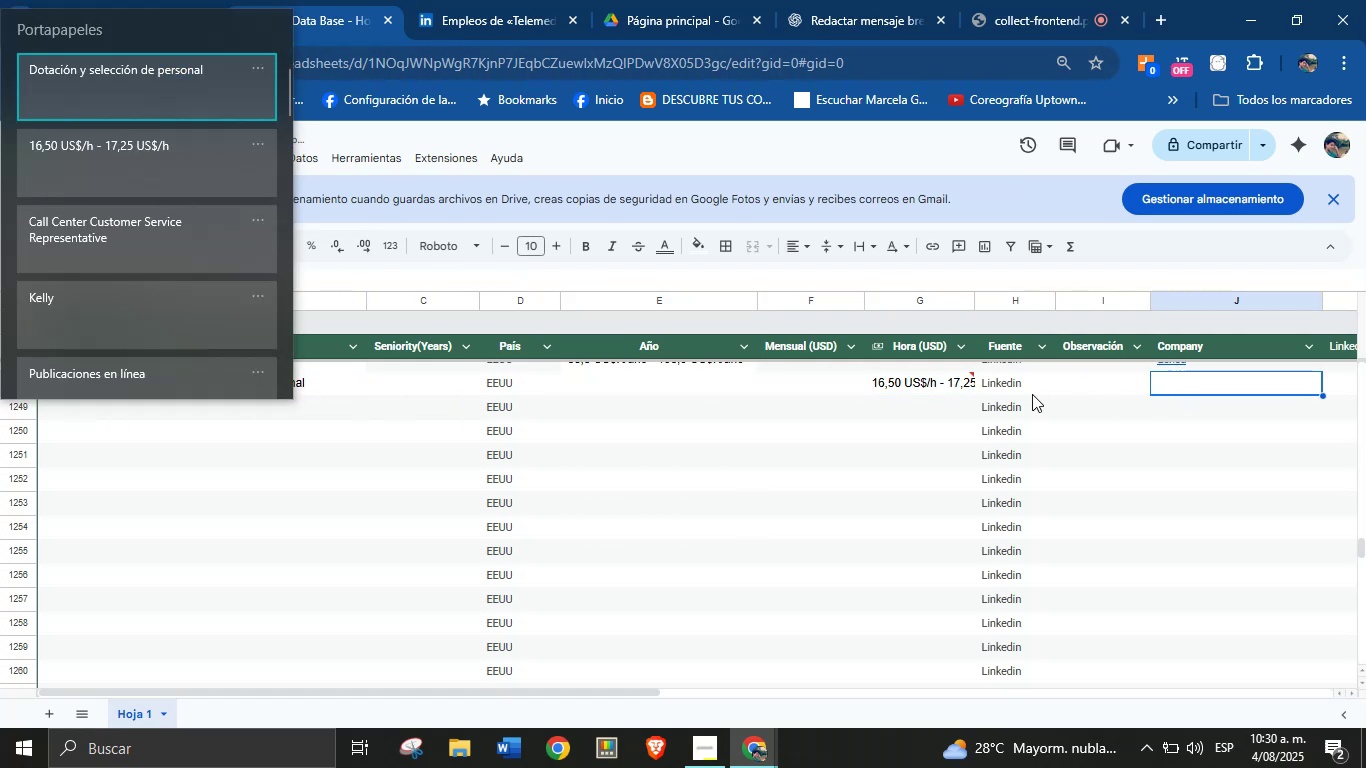 
left_click([127, 302])
 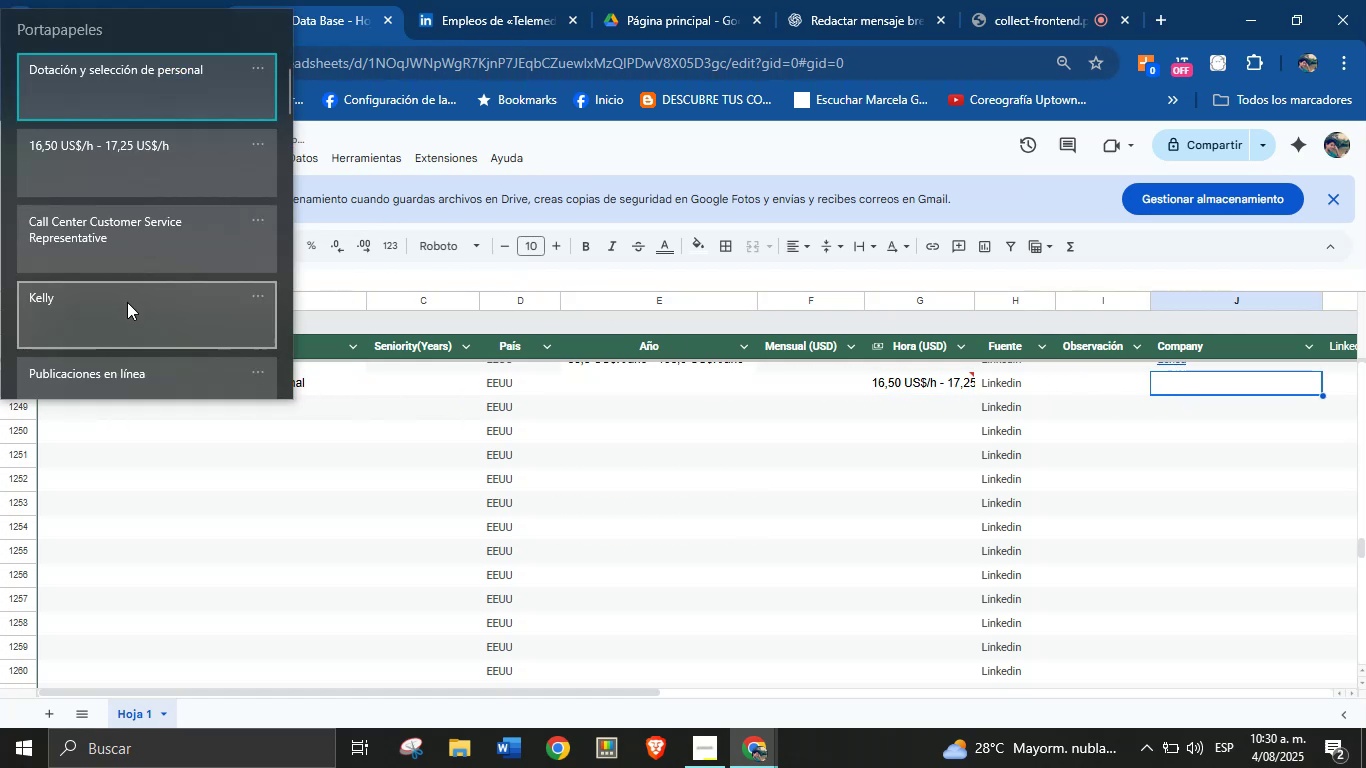 
key(Control+ControlLeft)
 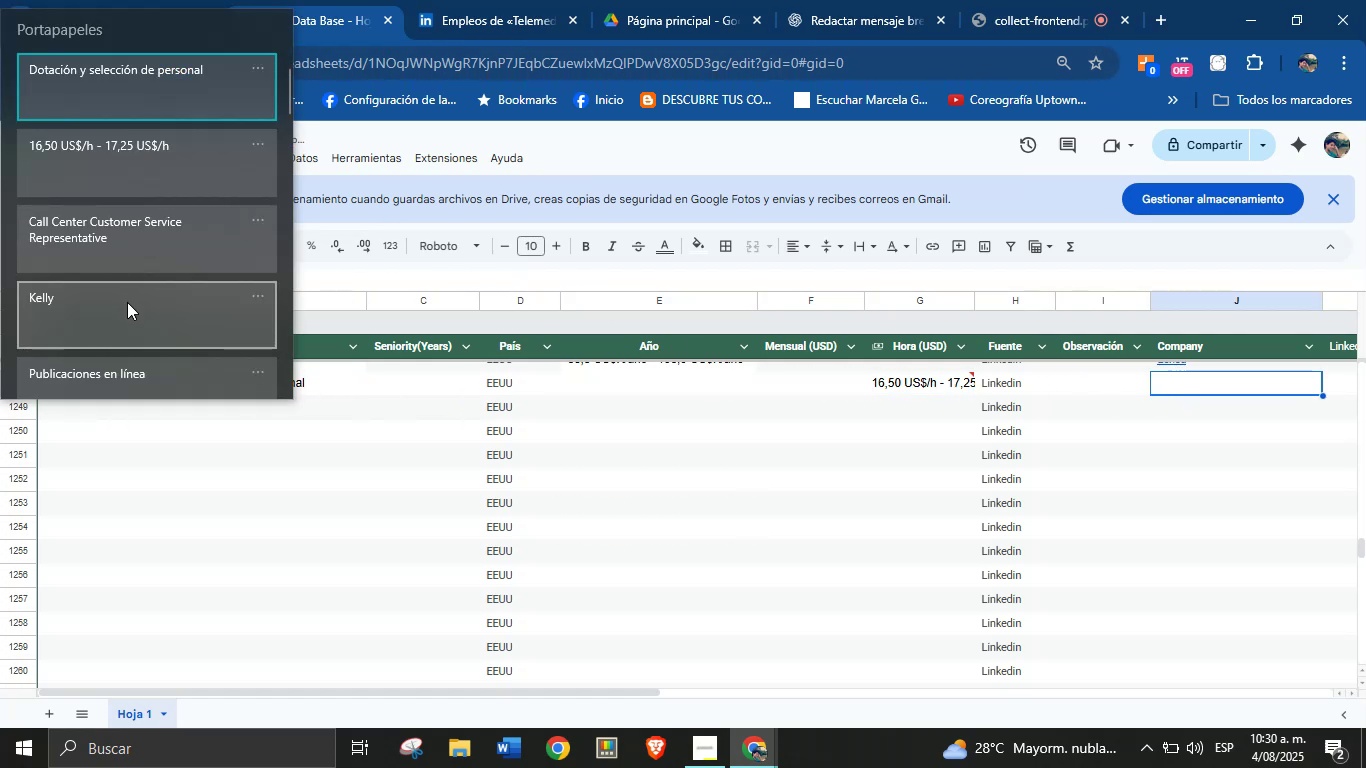 
key(Control+V)
 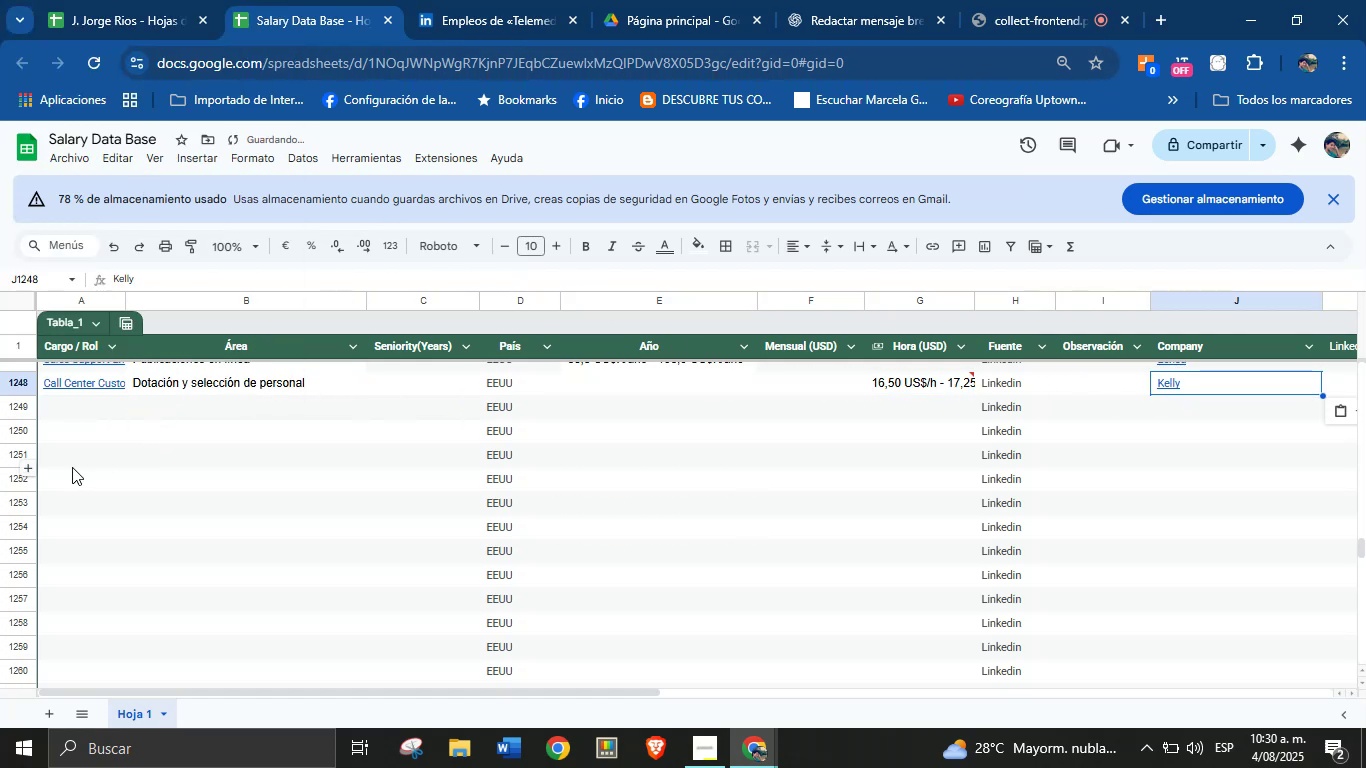 
left_click([102, 409])
 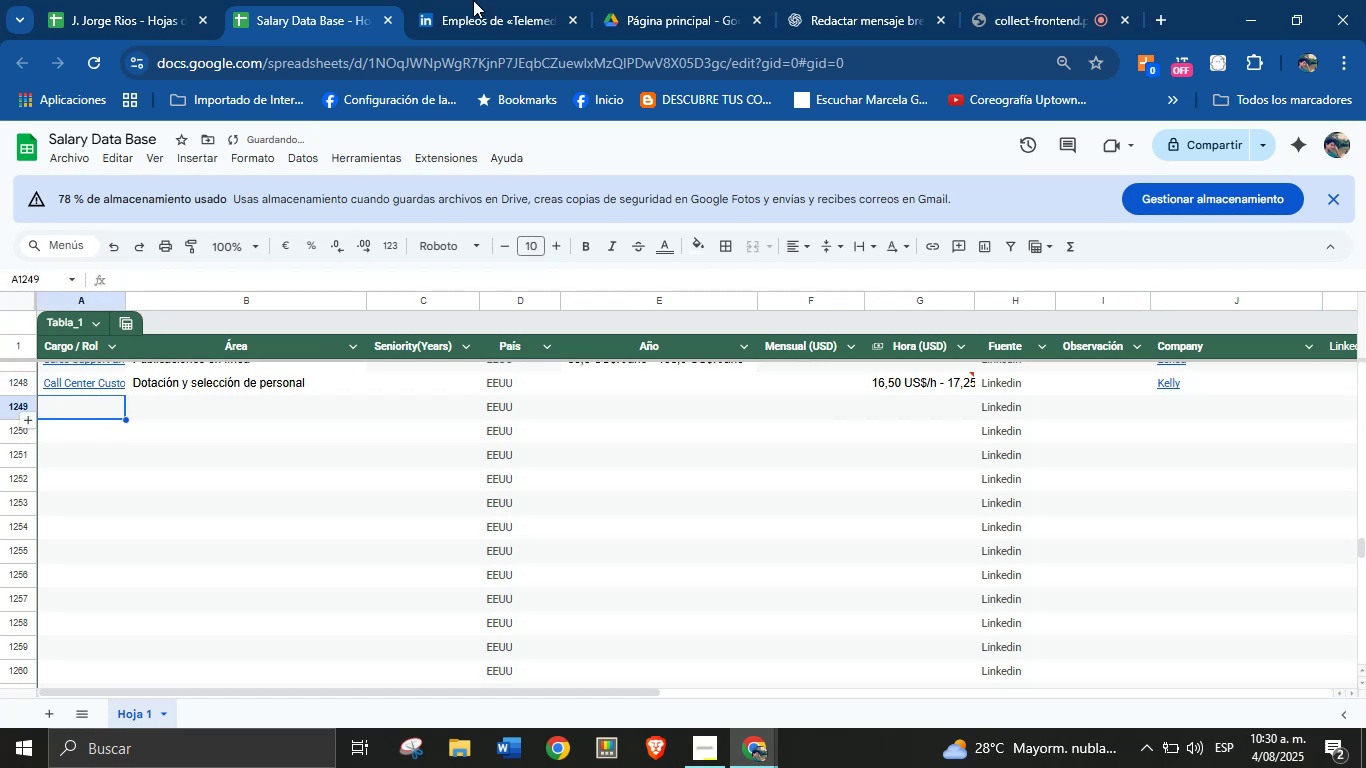 
left_click([505, 0])
 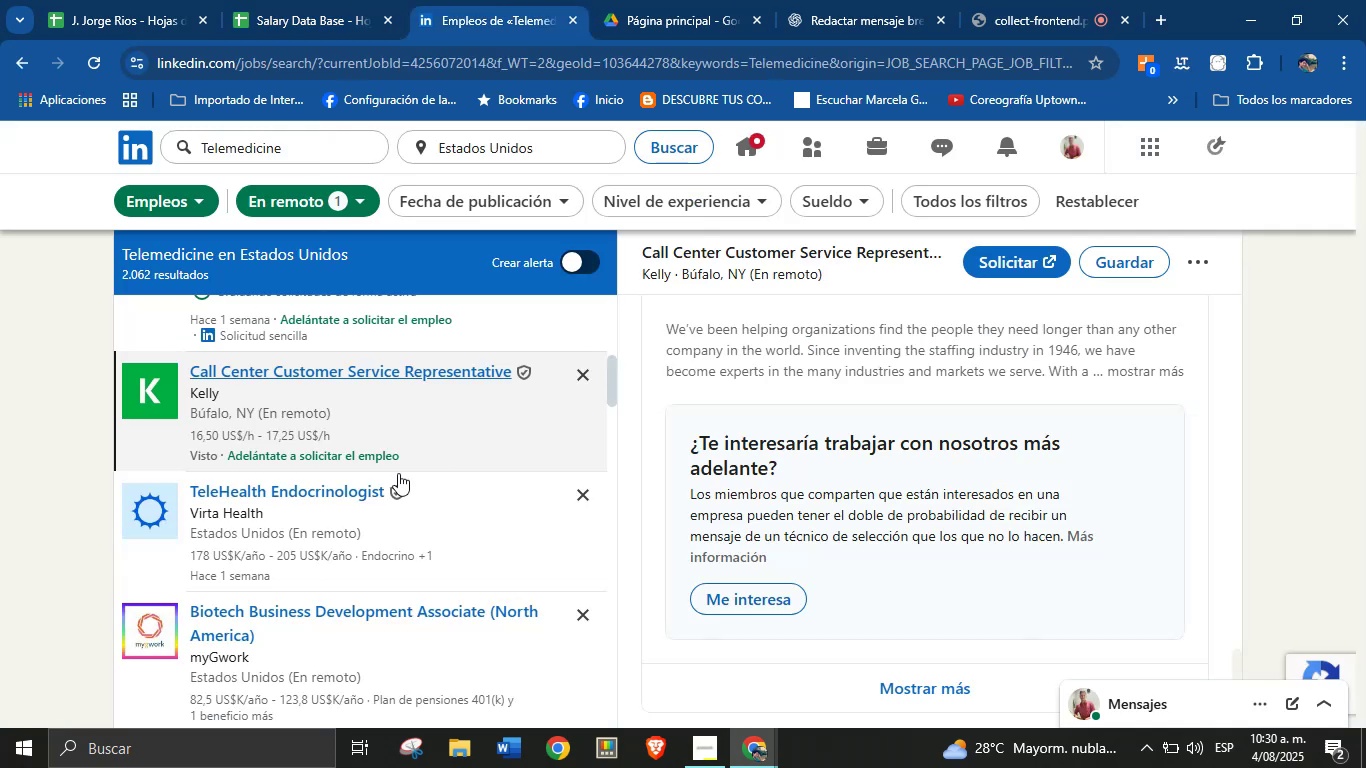 
left_click([382, 513])
 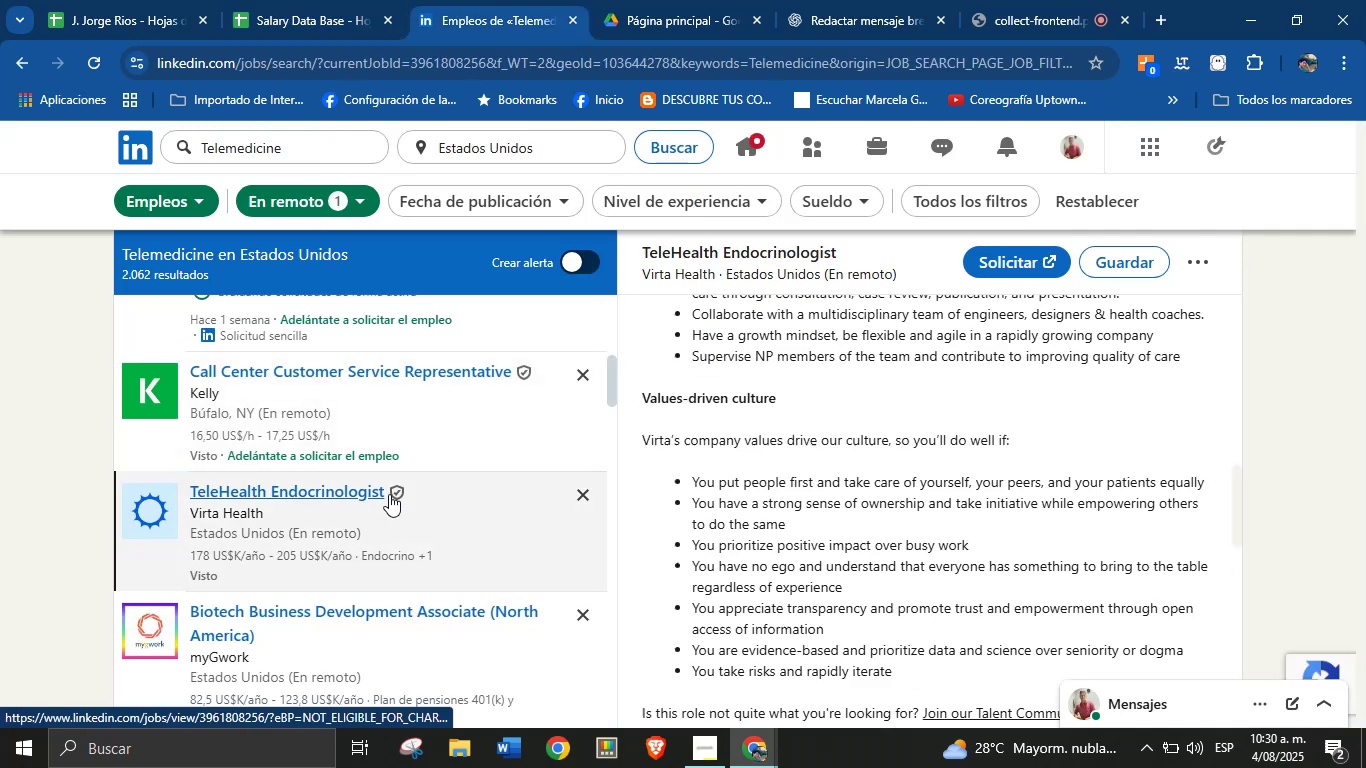 
scroll: coordinate [928, 392], scroll_direction: up, amount: 13.0
 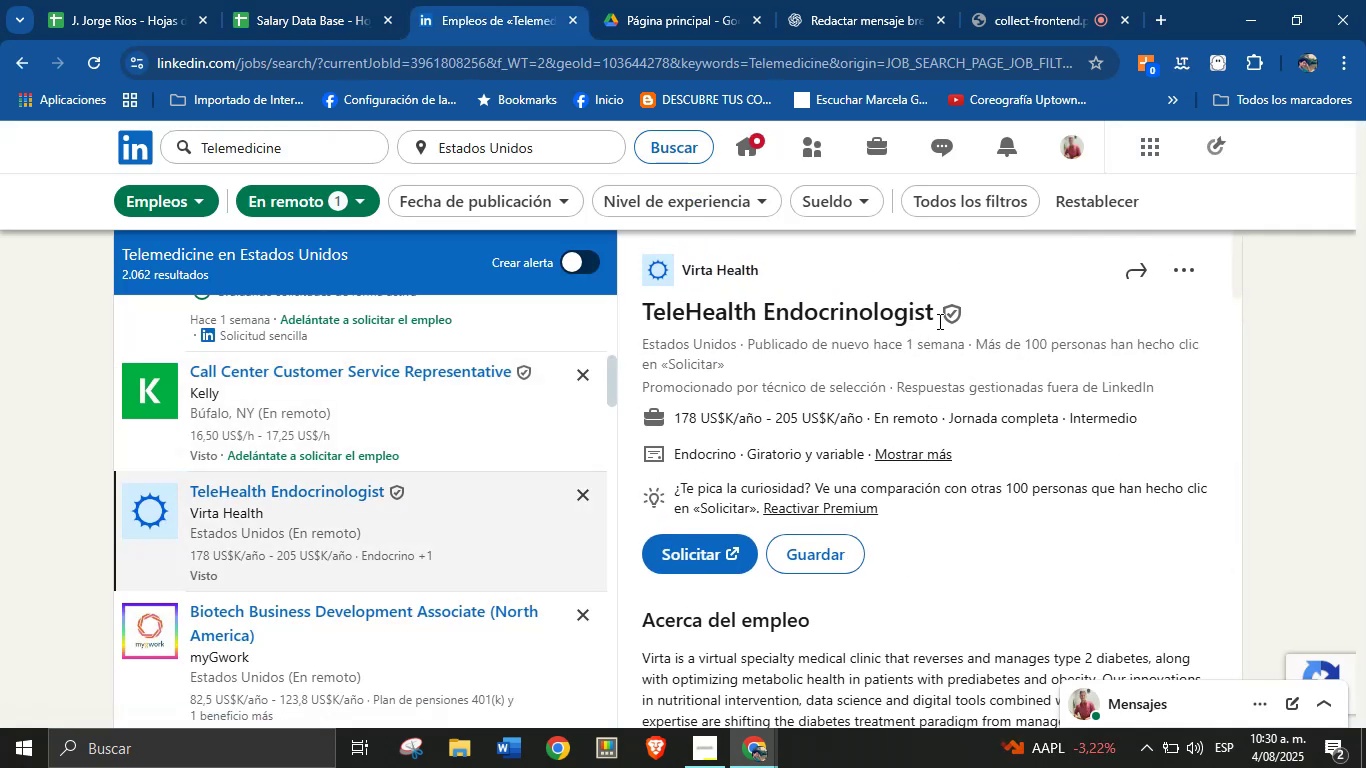 
left_click_drag(start_coordinate=[767, 268], to_coordinate=[682, 269])
 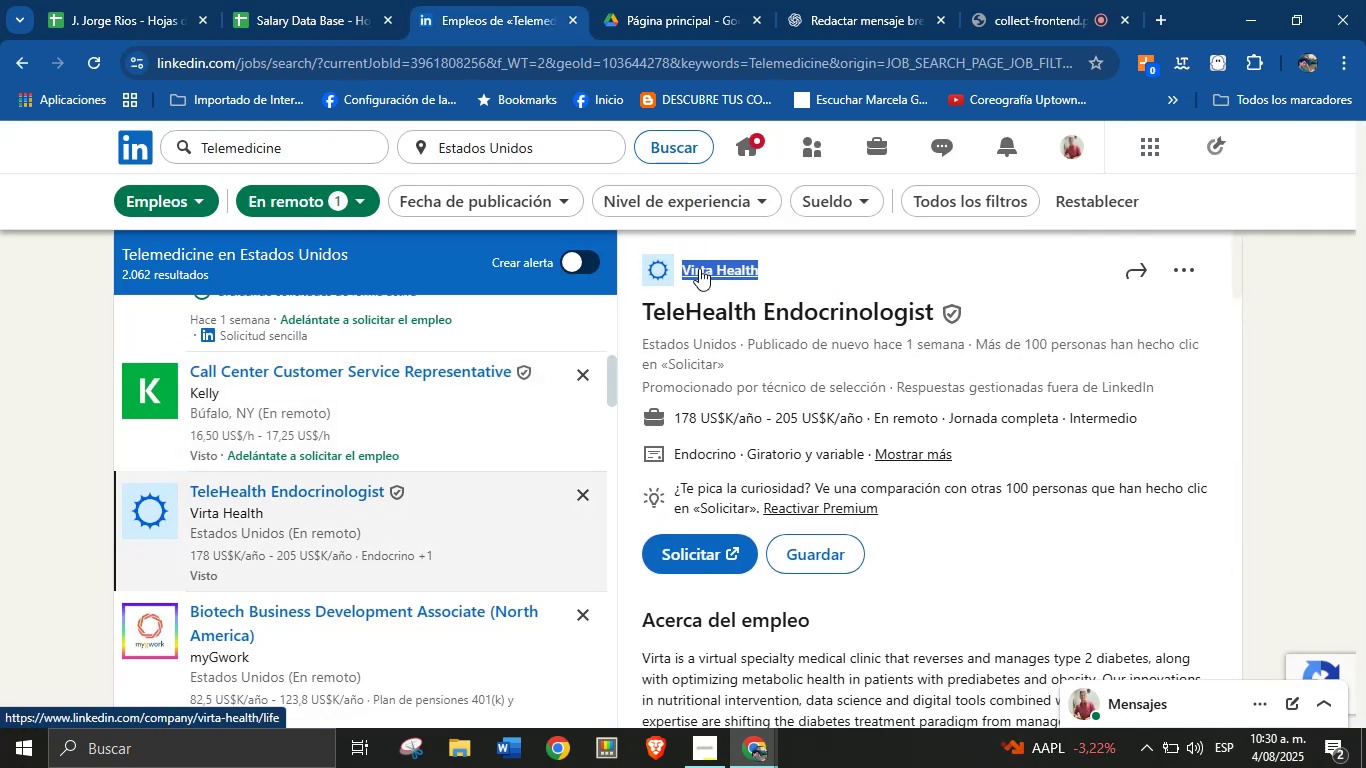 
key(Alt+Control+ControlLeft)
 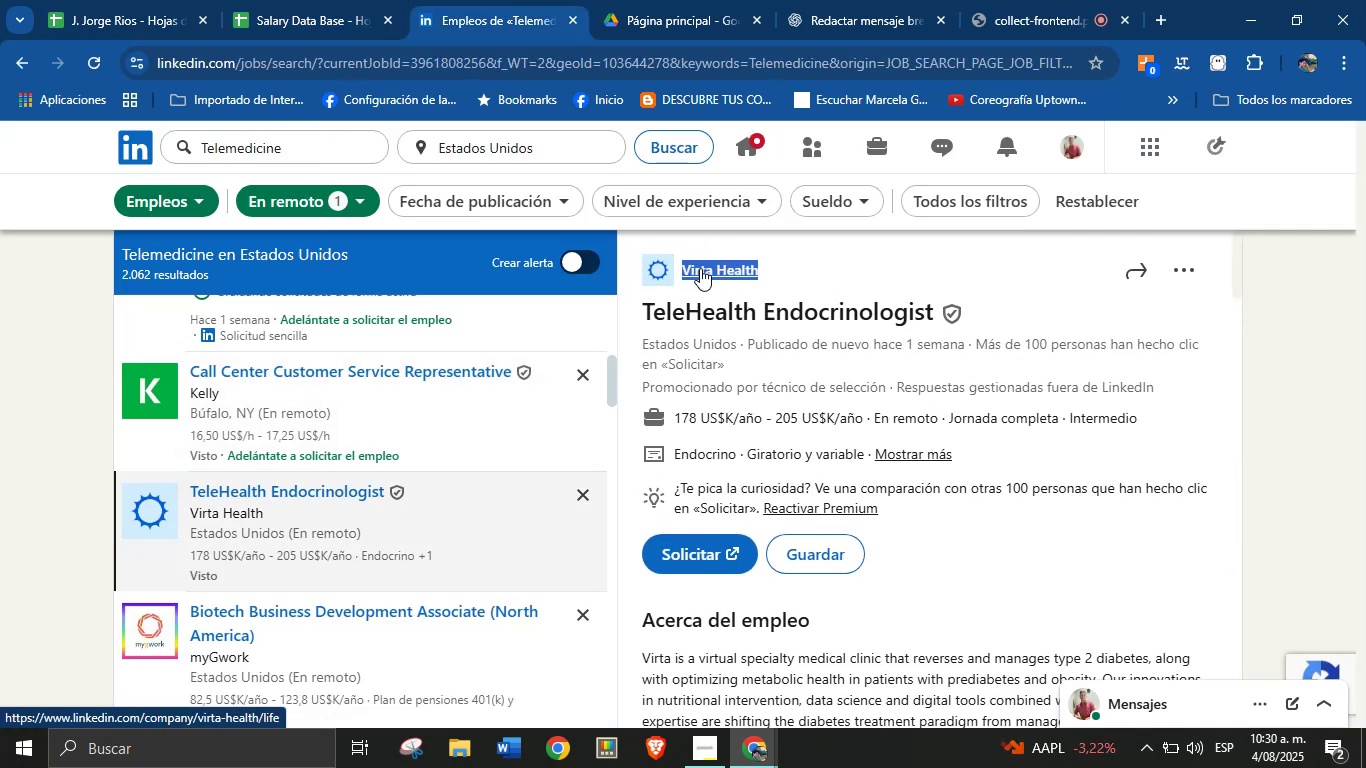 
key(Alt+AltLeft)
 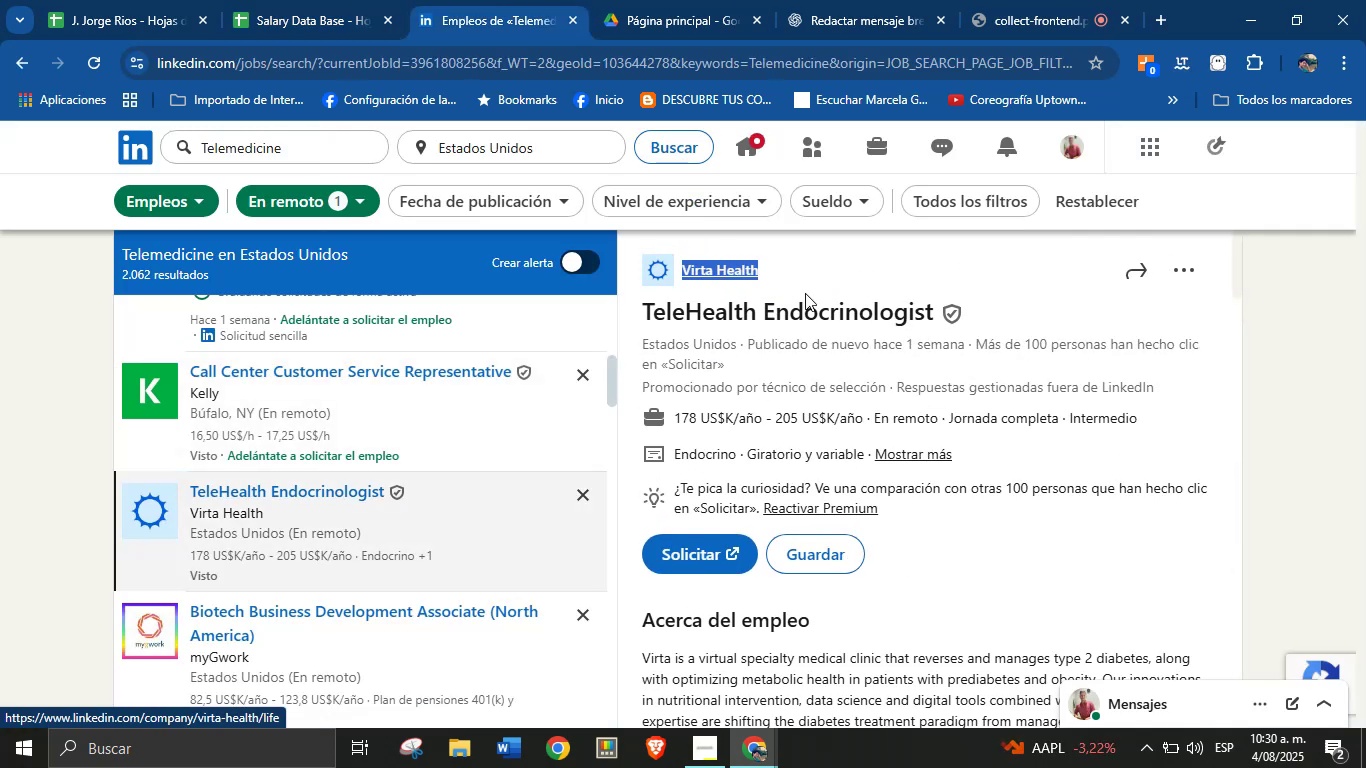 
key(Alt+Control+C)
 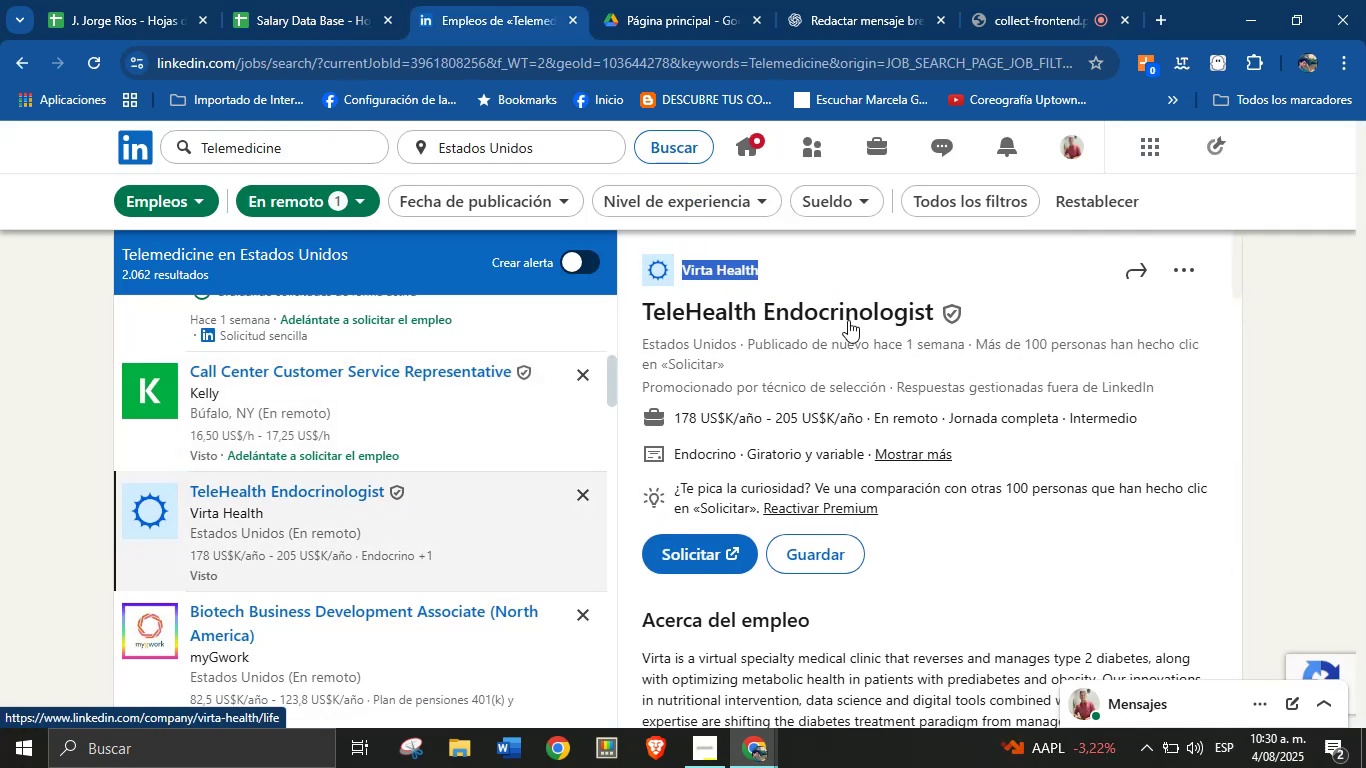 
left_click([913, 357])
 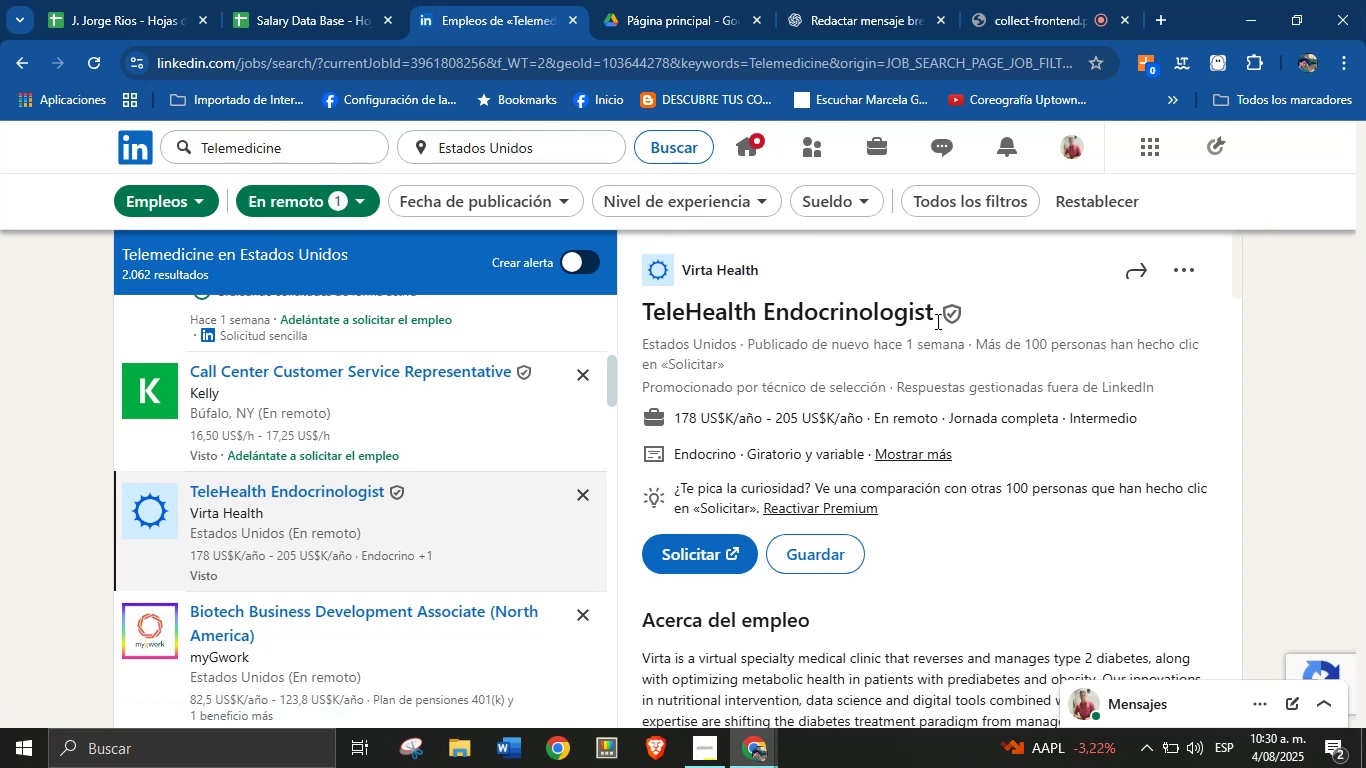 
left_click_drag(start_coordinate=[936, 318], to_coordinate=[647, 315])
 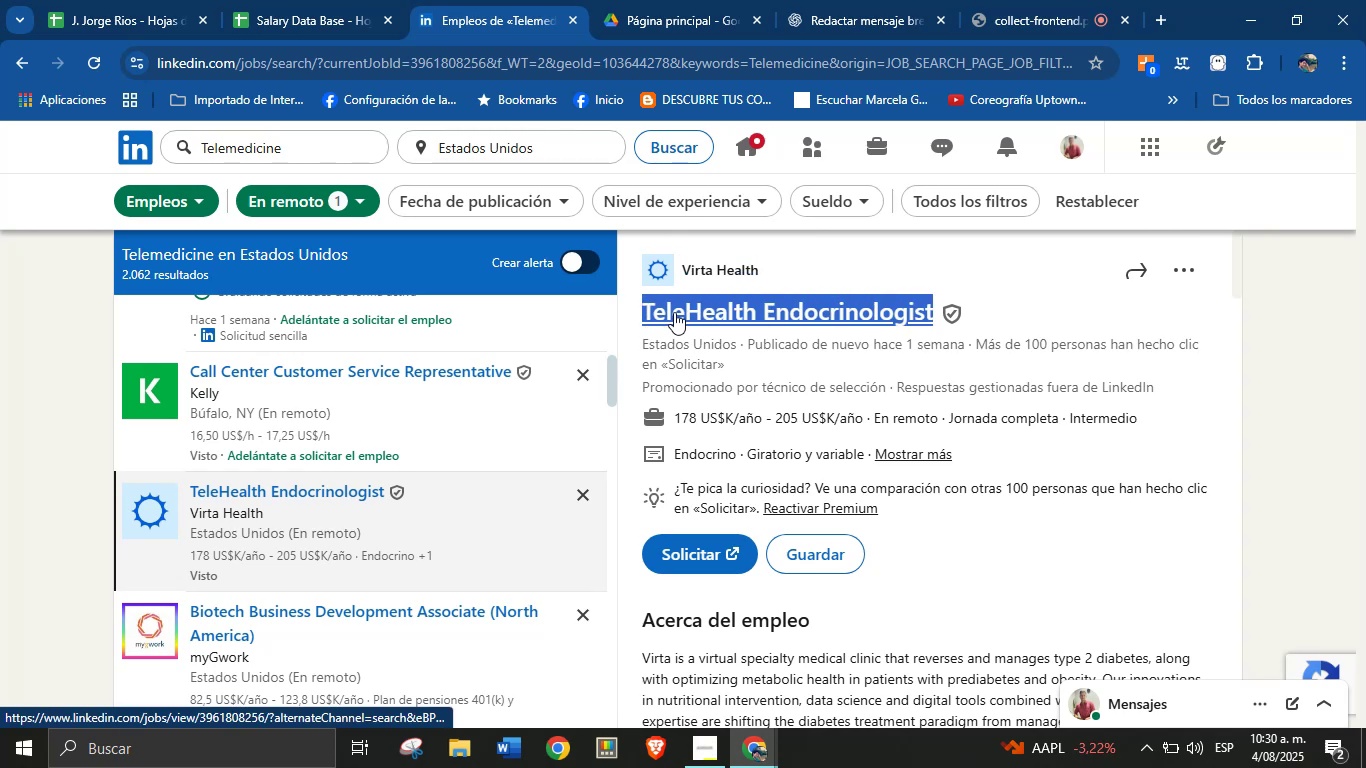 
key(Alt+Control+ControlLeft)
 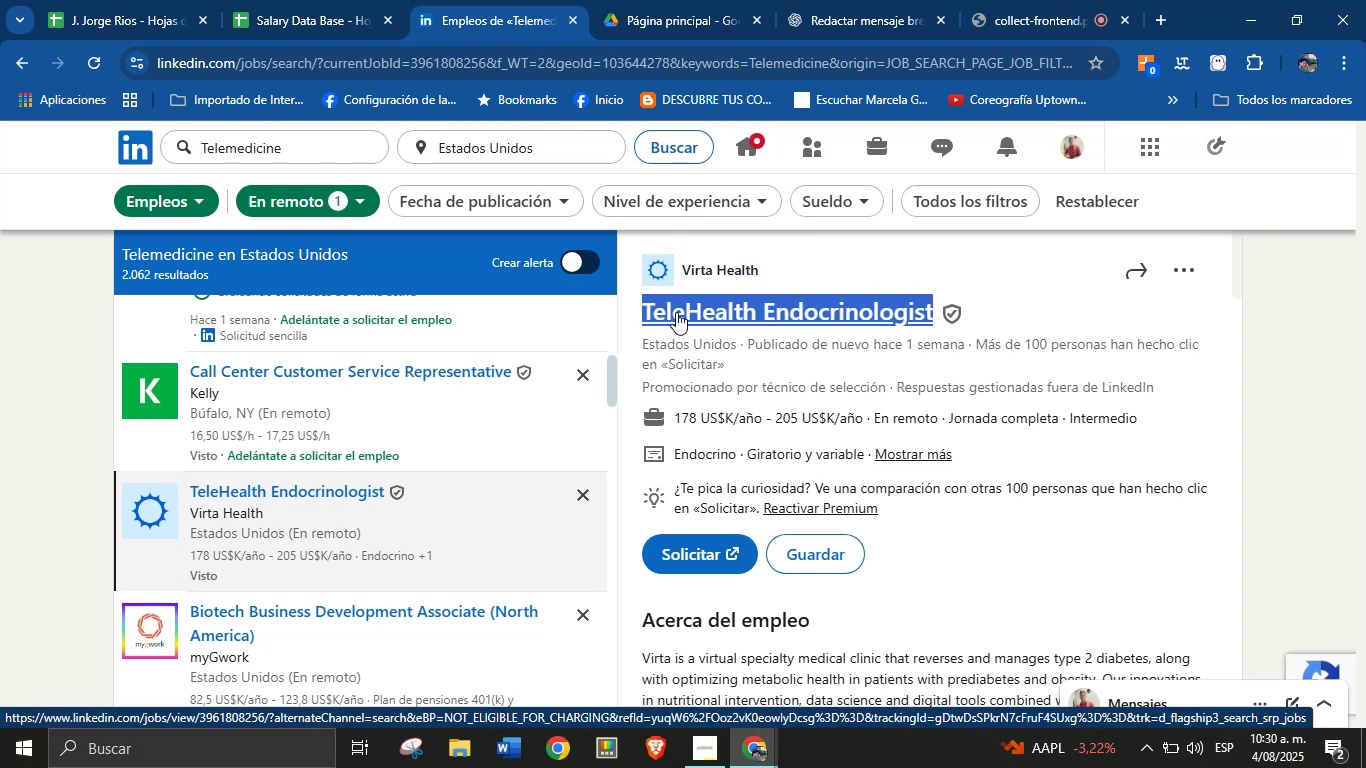 
key(Alt+AltLeft)
 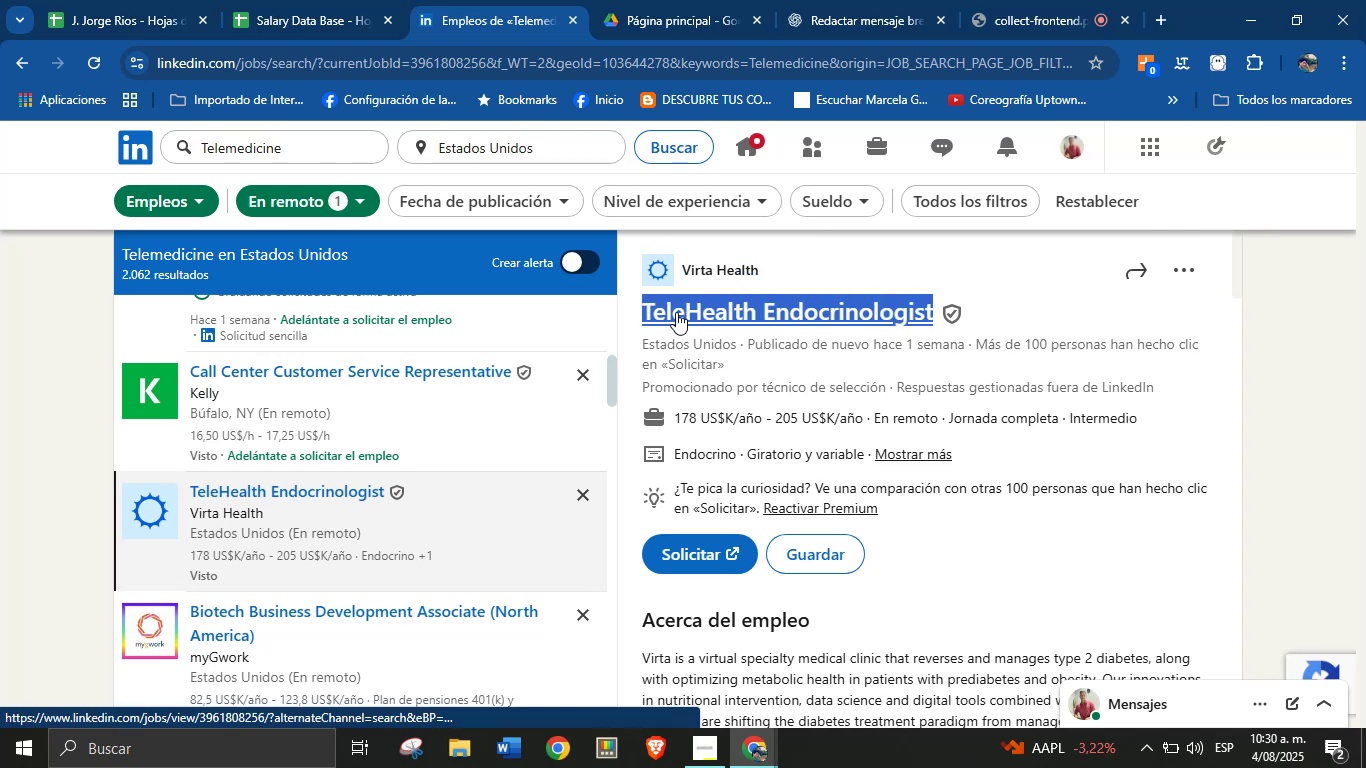 
key(Alt+Control+C)
 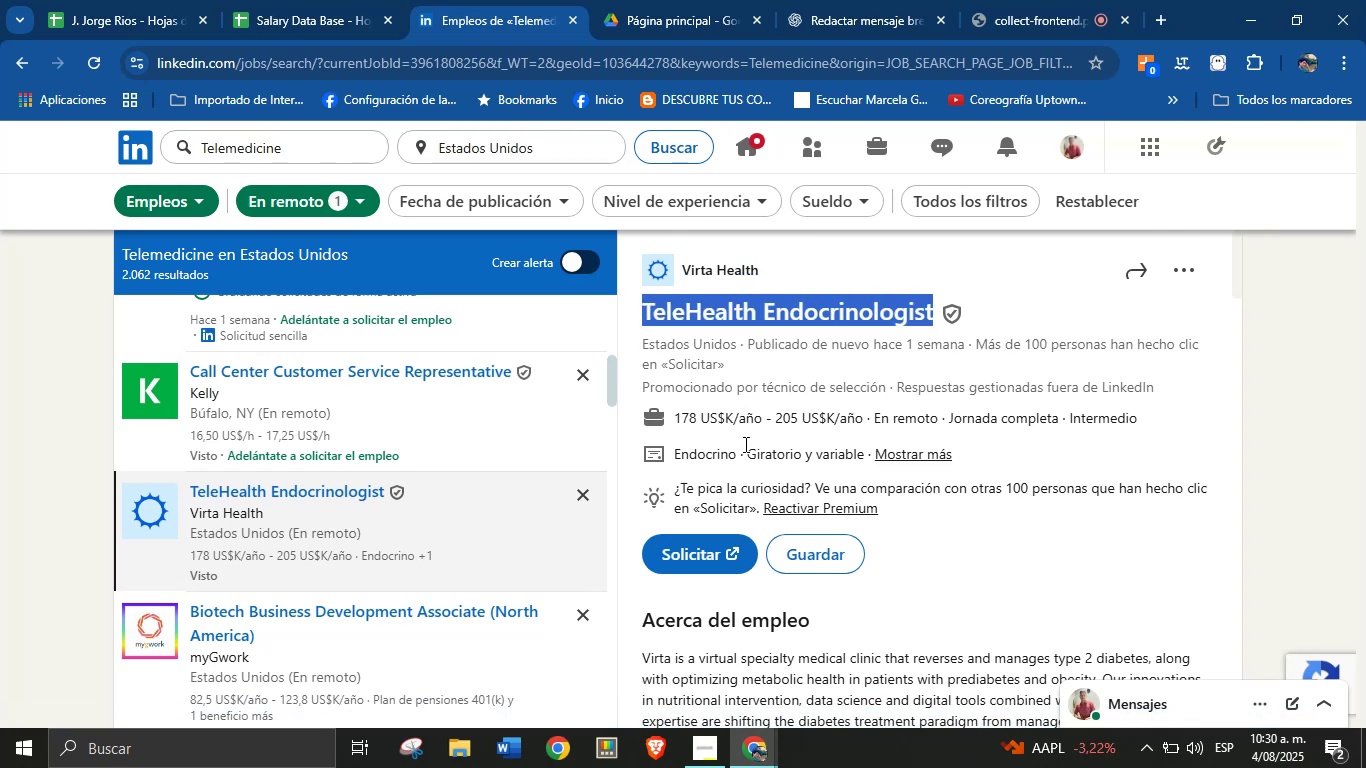 
left_click_drag(start_coordinate=[860, 422], to_coordinate=[677, 422])
 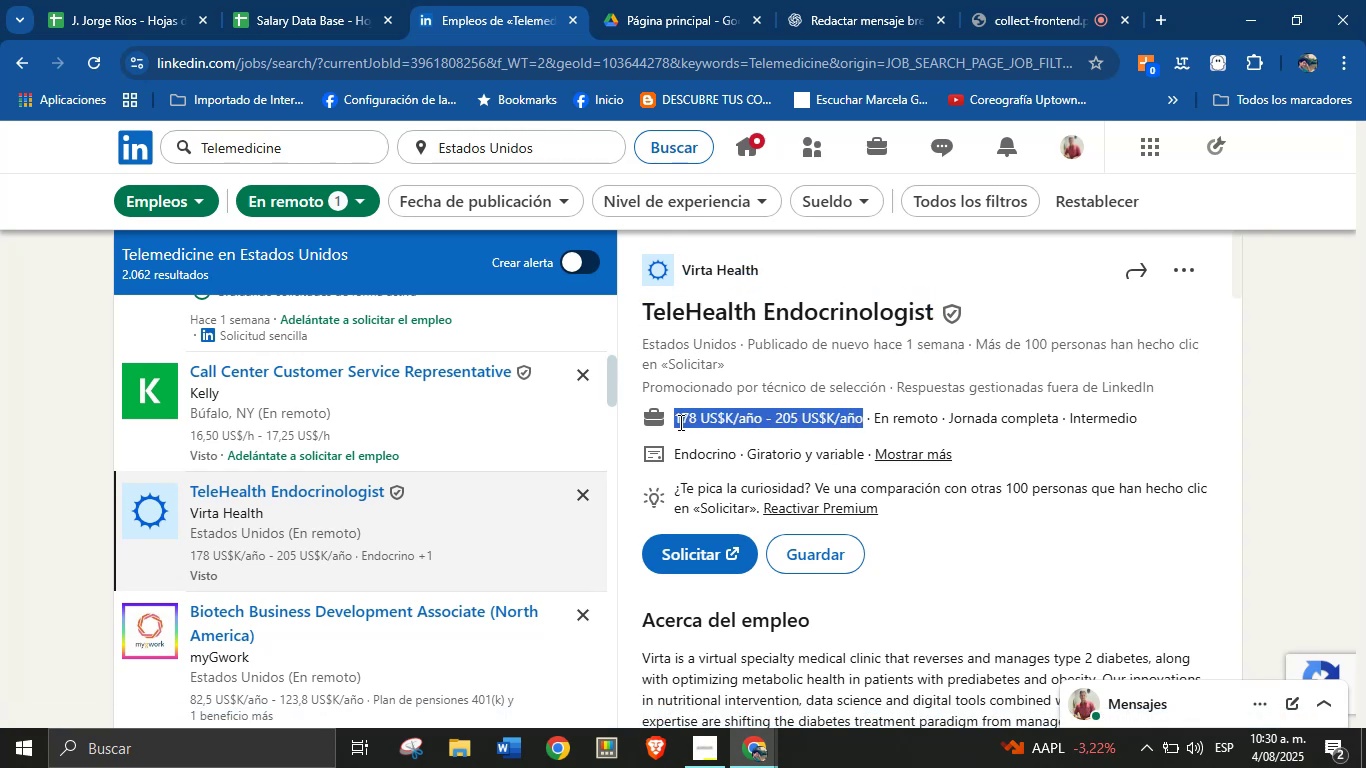 
key(Alt+Control+ControlLeft)
 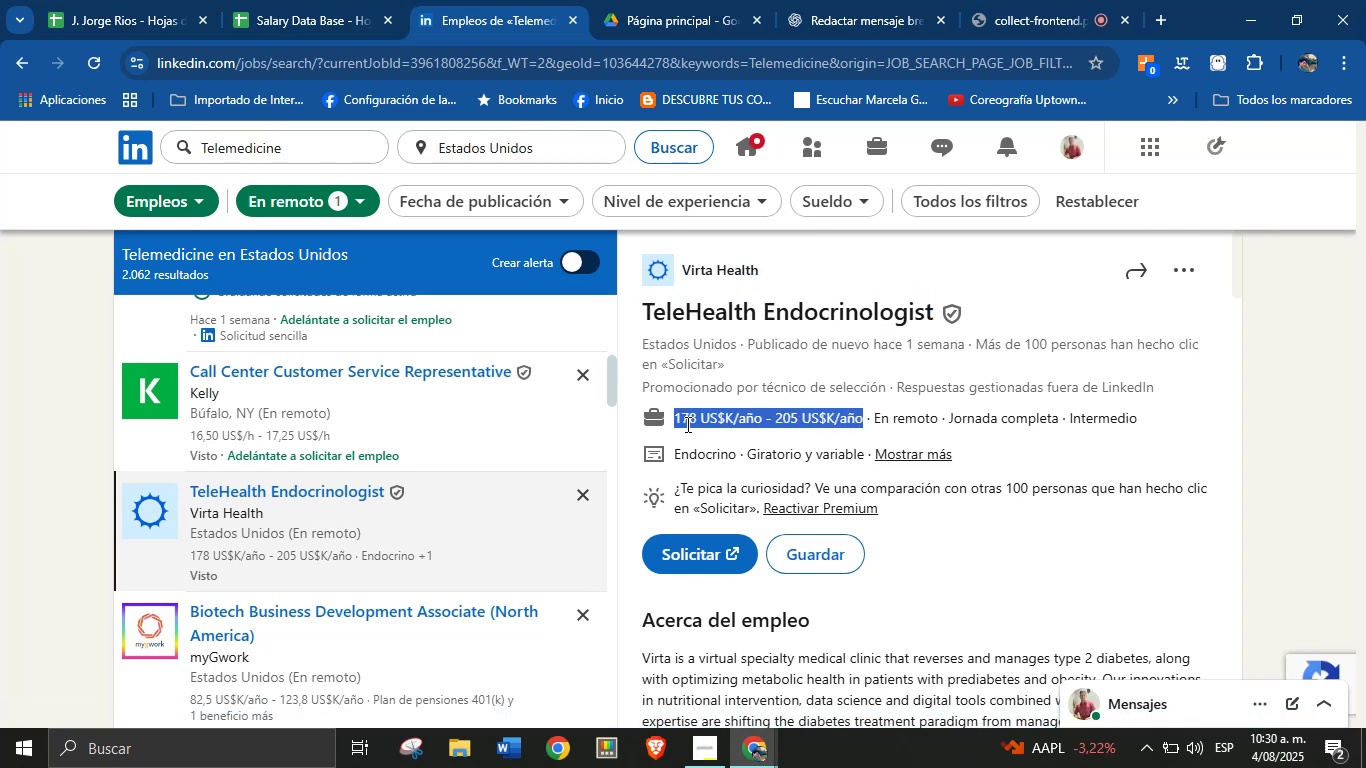 
key(Alt+AltLeft)
 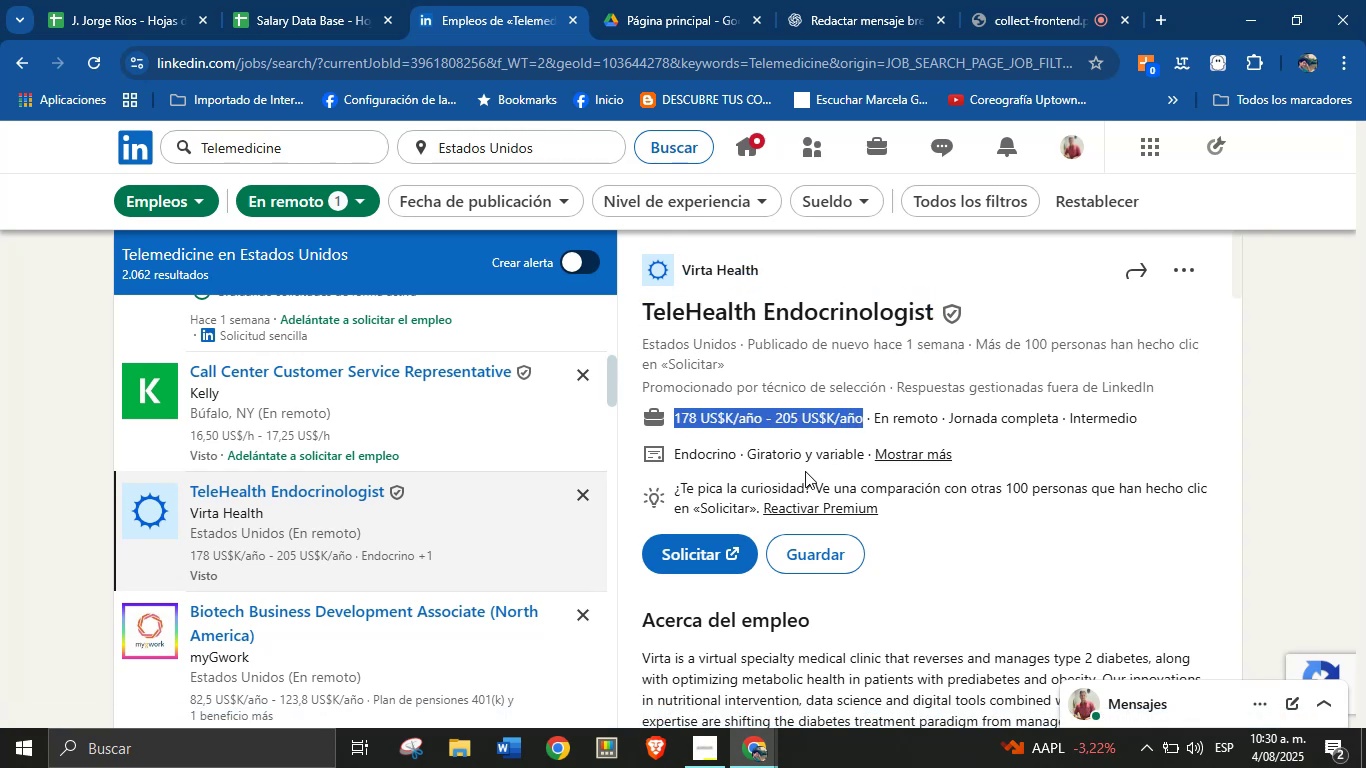 
key(Alt+Control+C)
 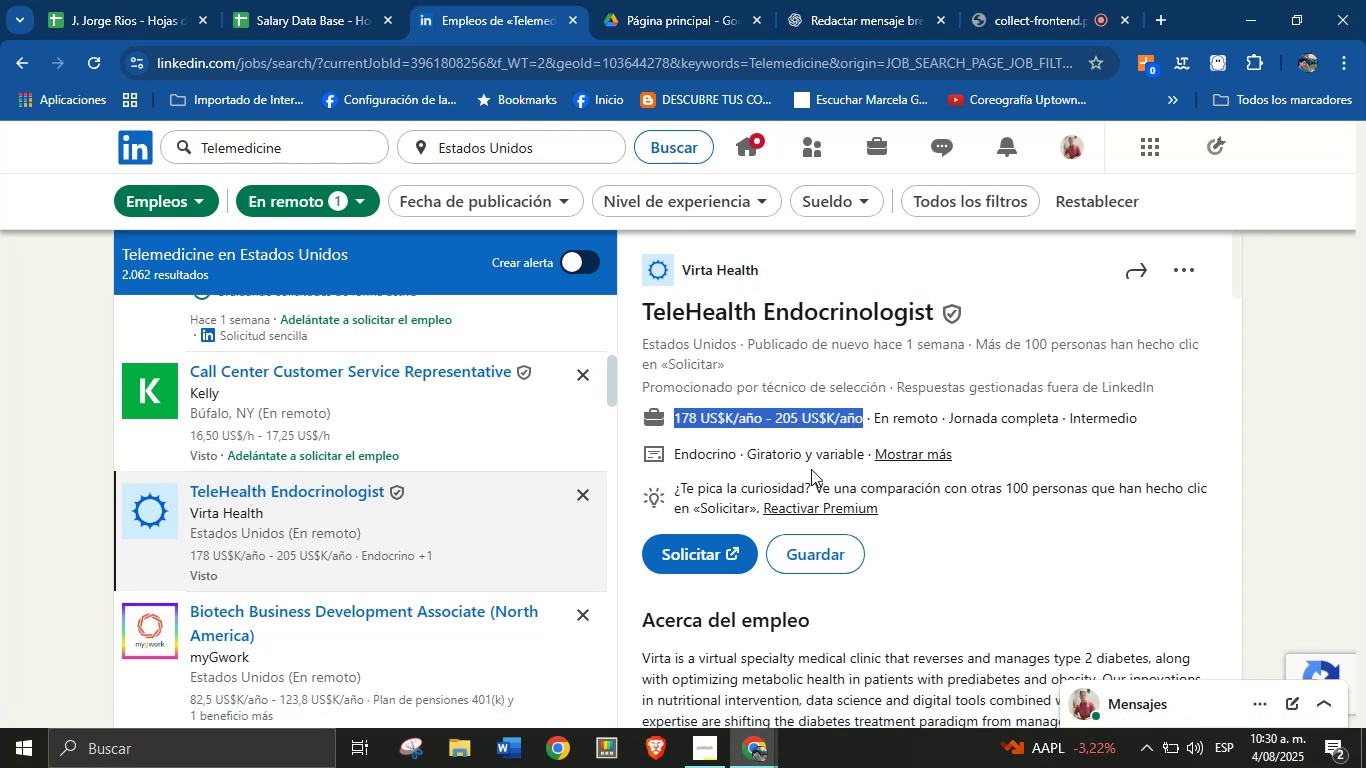 
left_click([815, 456])
 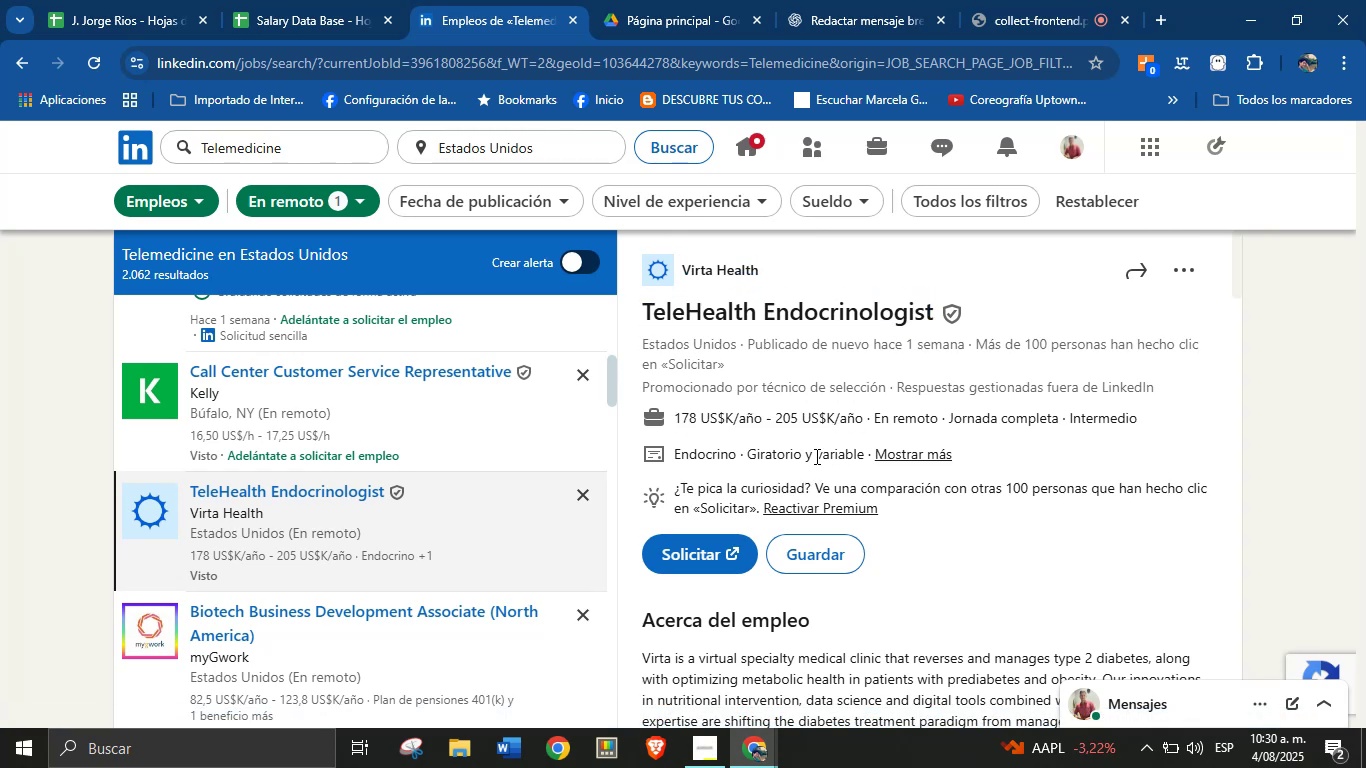 
scroll: coordinate [835, 471], scroll_direction: down, amount: 2.0
 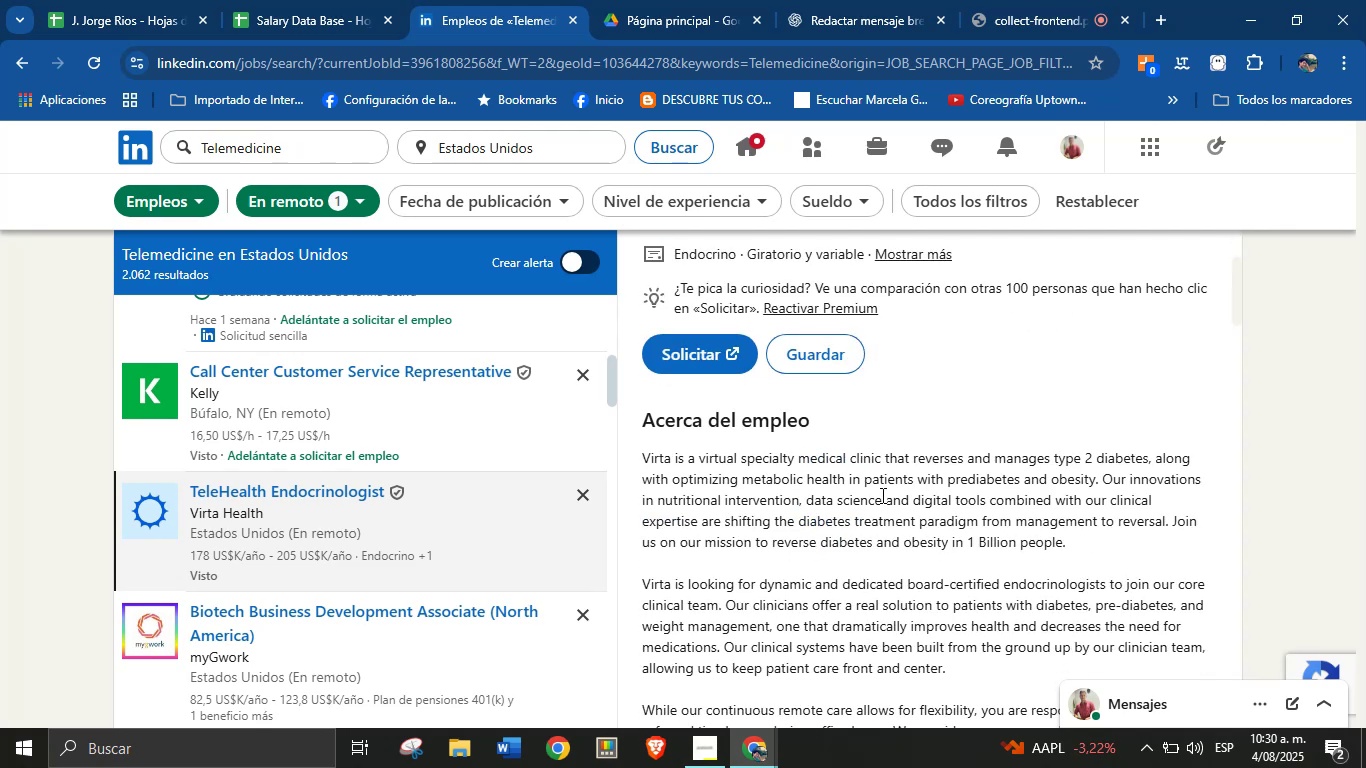 
left_click([898, 528])
 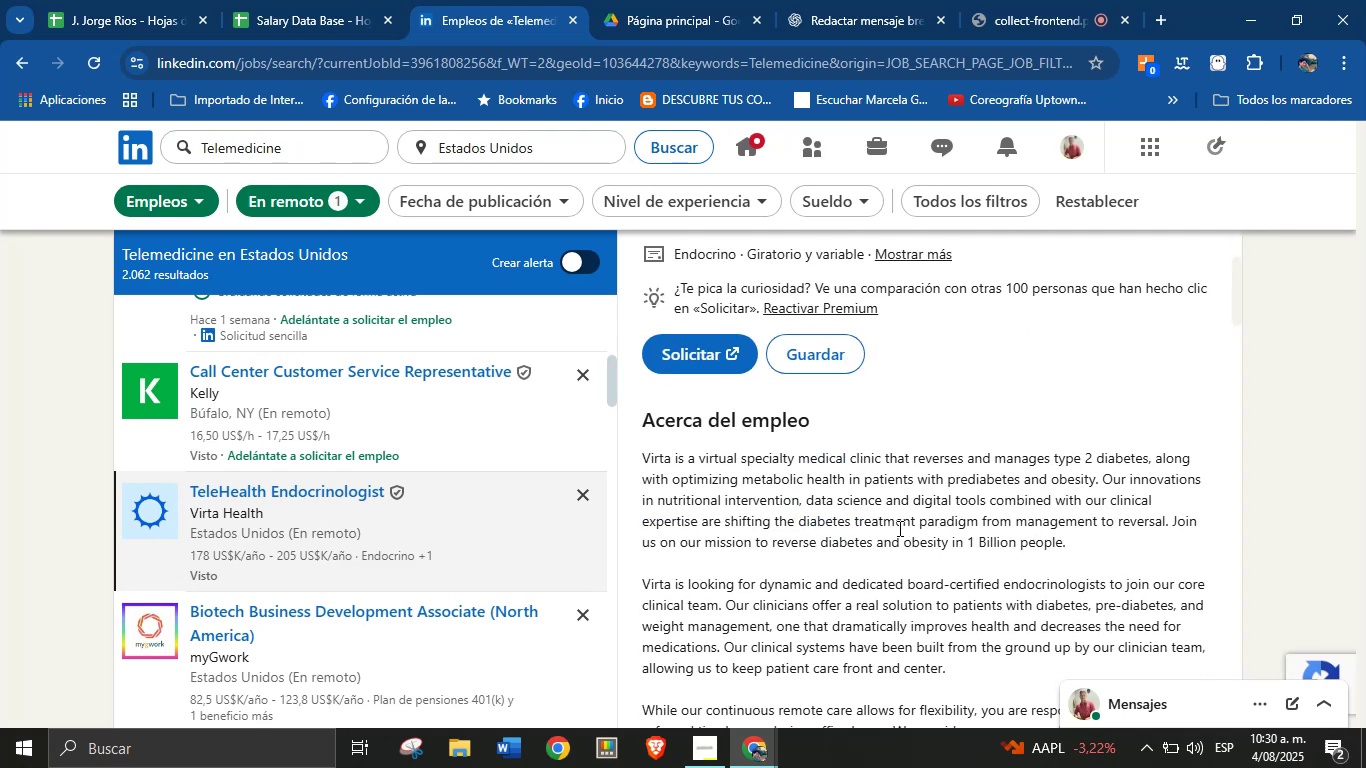 
scroll: coordinate [815, 472], scroll_direction: down, amount: 24.0
 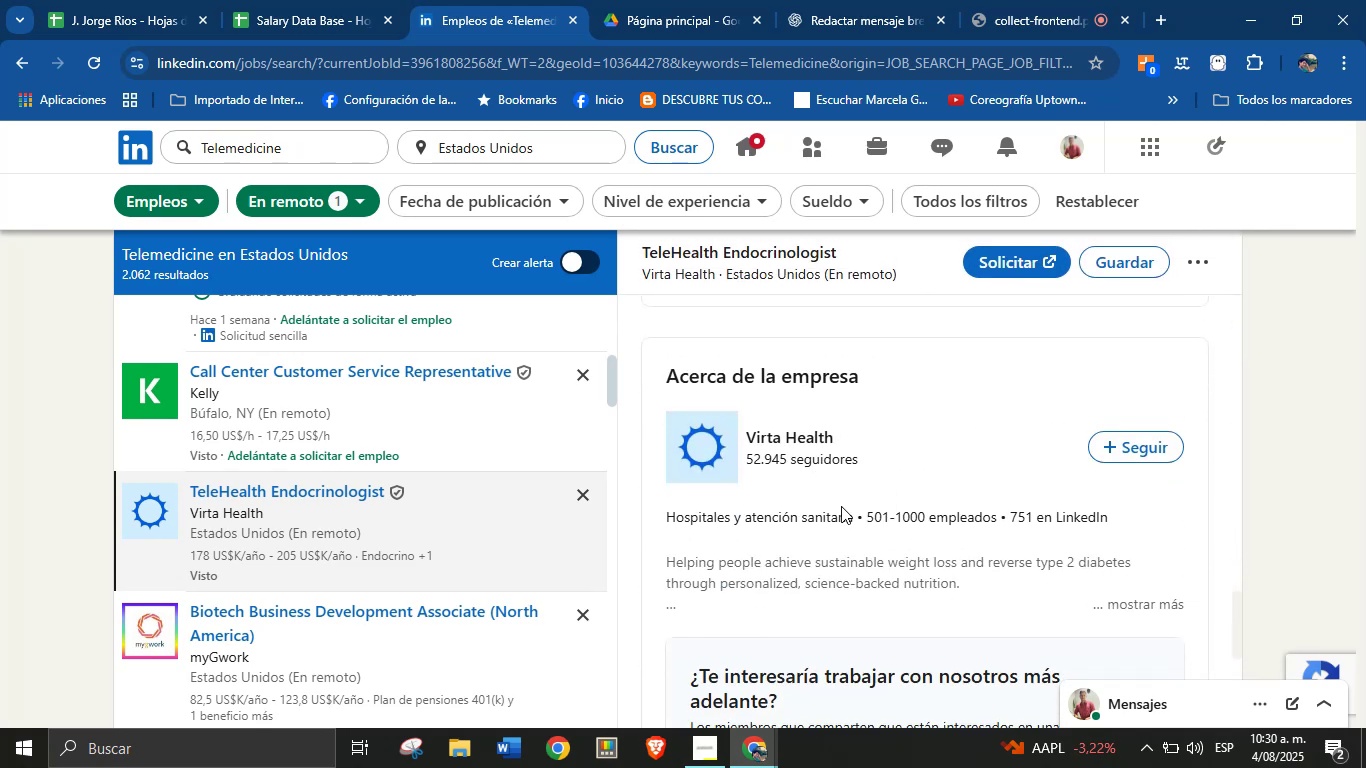 
left_click_drag(start_coordinate=[855, 519], to_coordinate=[668, 521])
 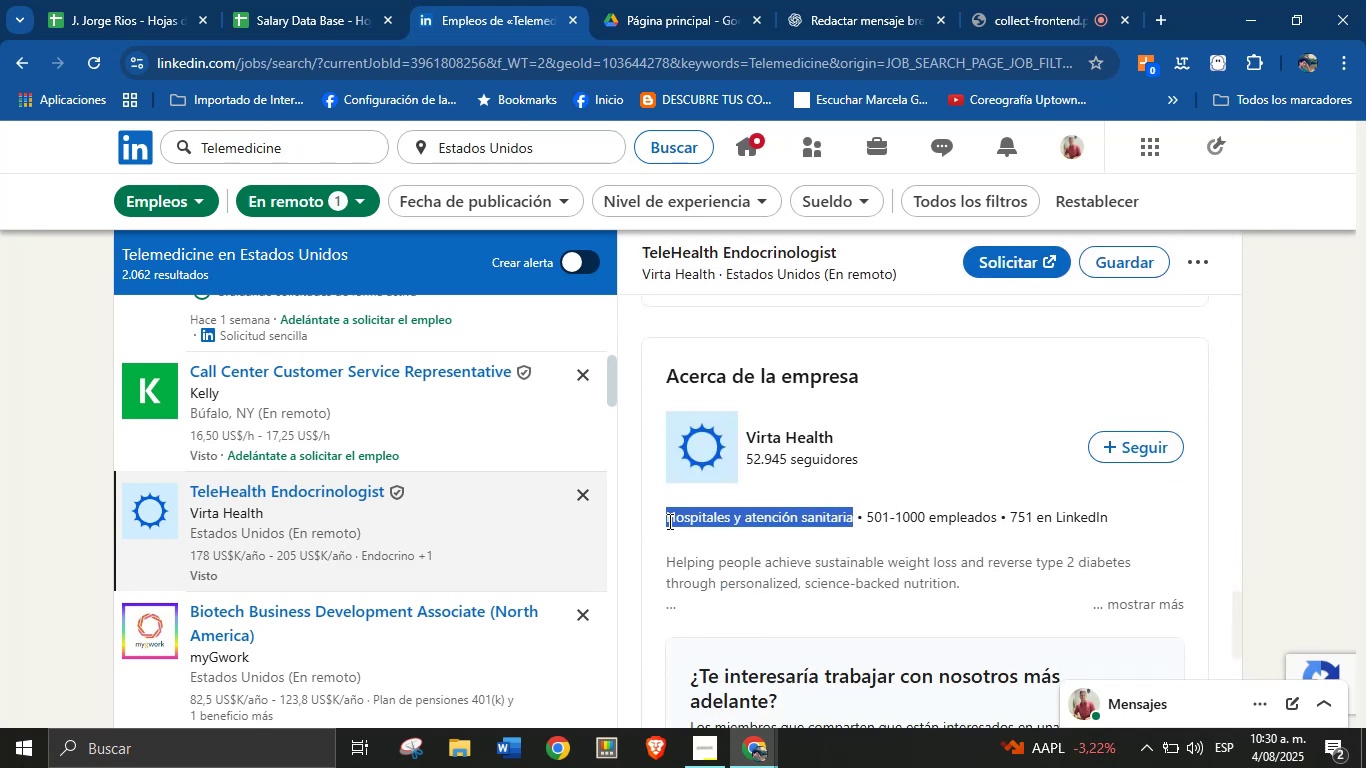 
key(Alt+Control+ControlLeft)
 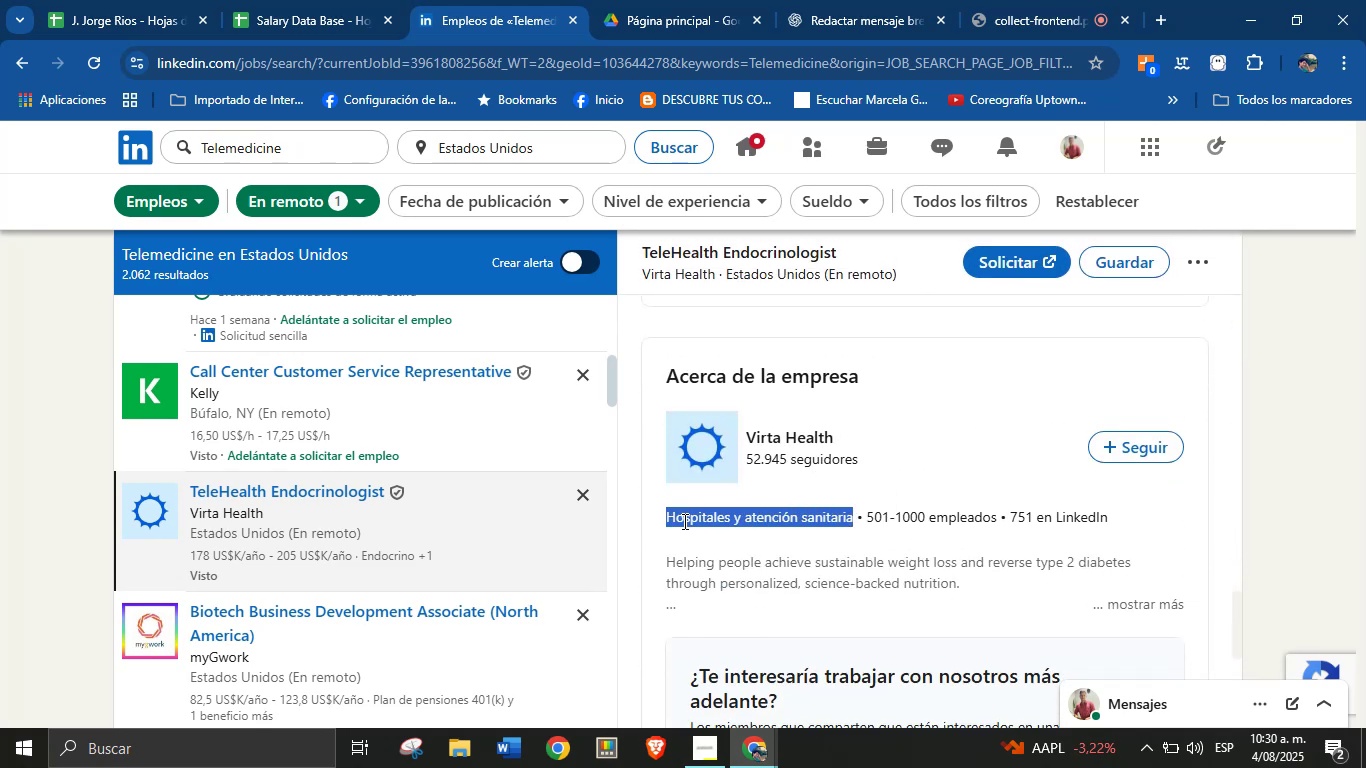 
key(Alt+AltLeft)
 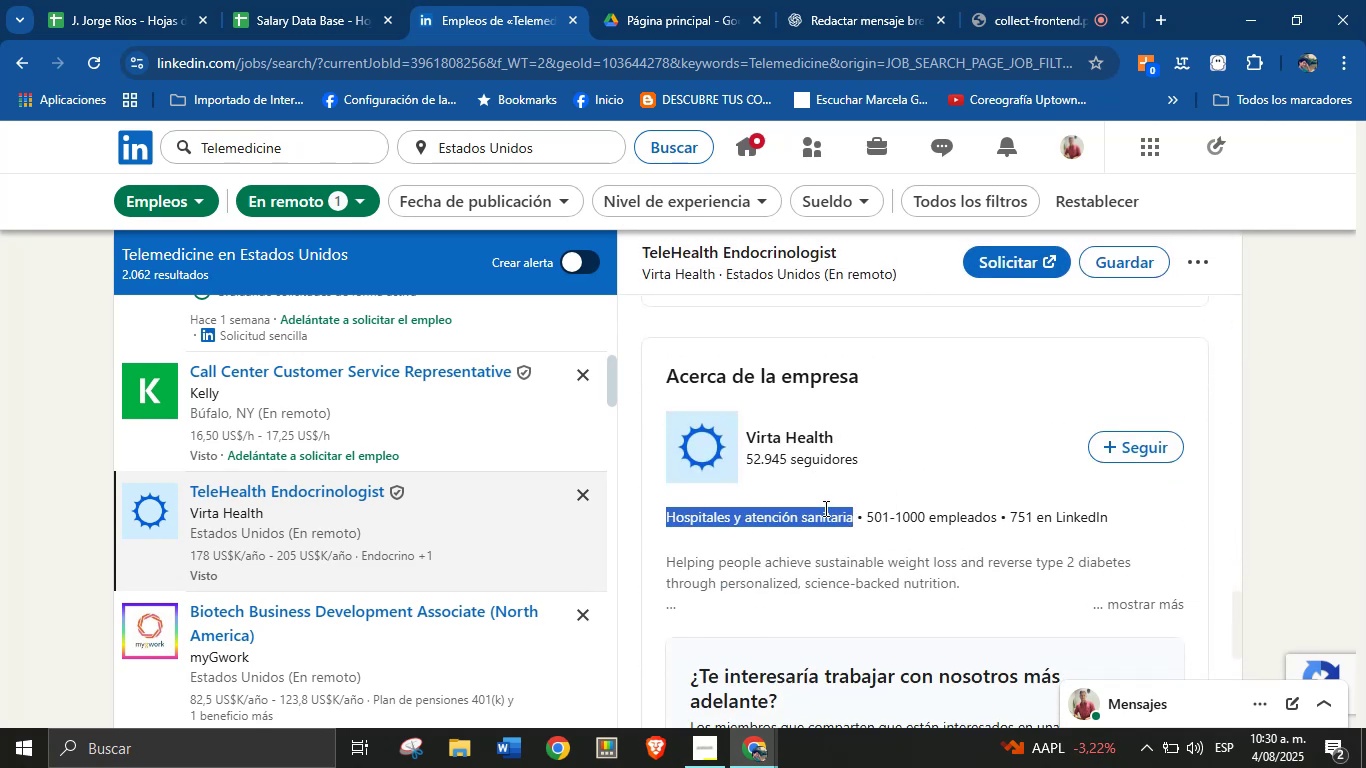 
key(Alt+Control+C)
 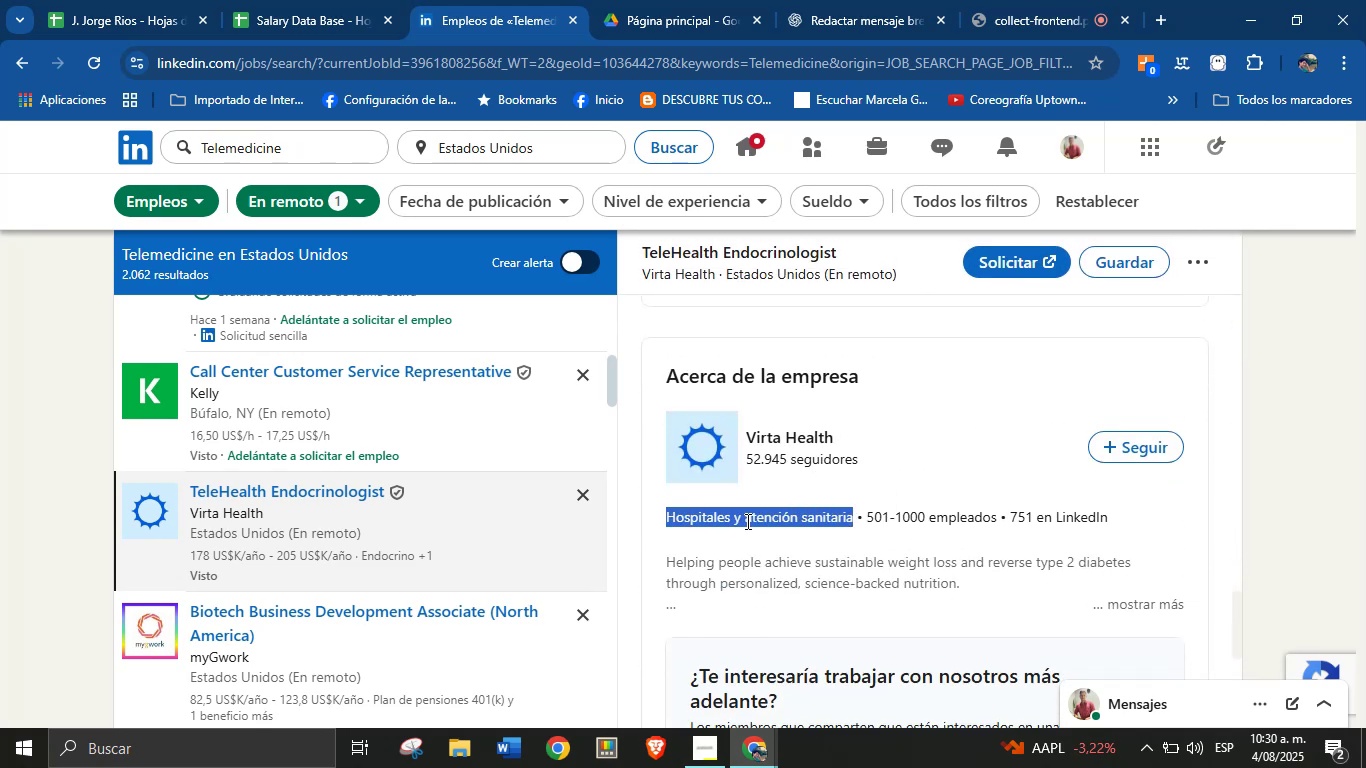 
scroll: coordinate [854, 505], scroll_direction: down, amount: 11.0
 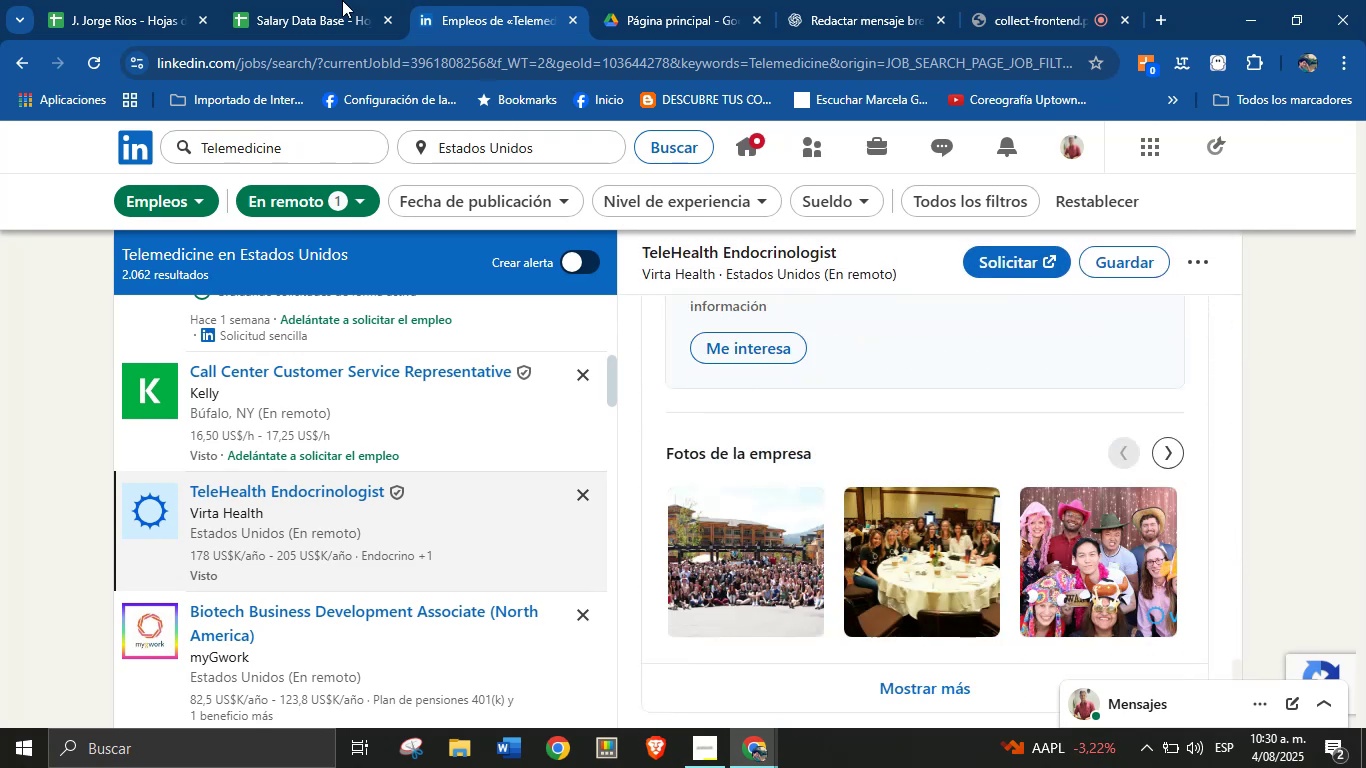 
left_click([295, 0])
 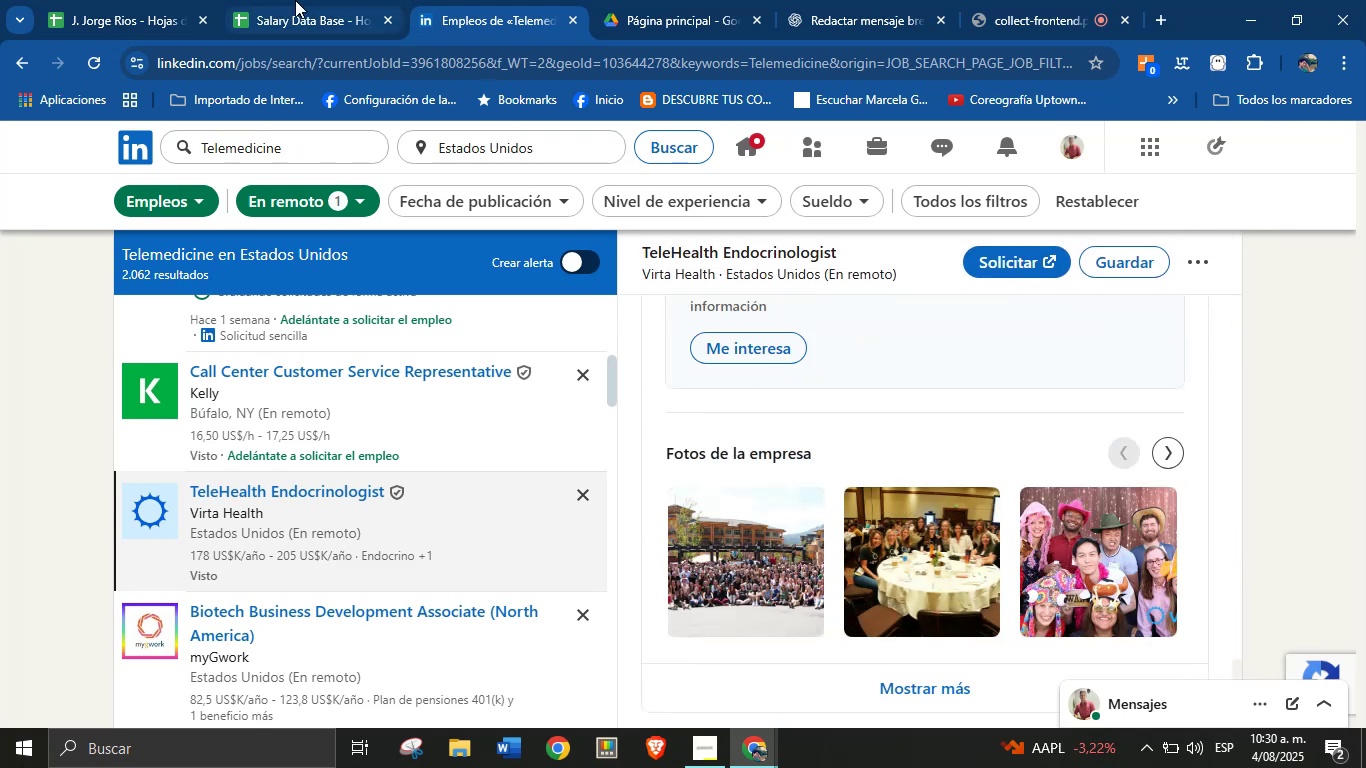 
key(Meta+MetaLeft)
 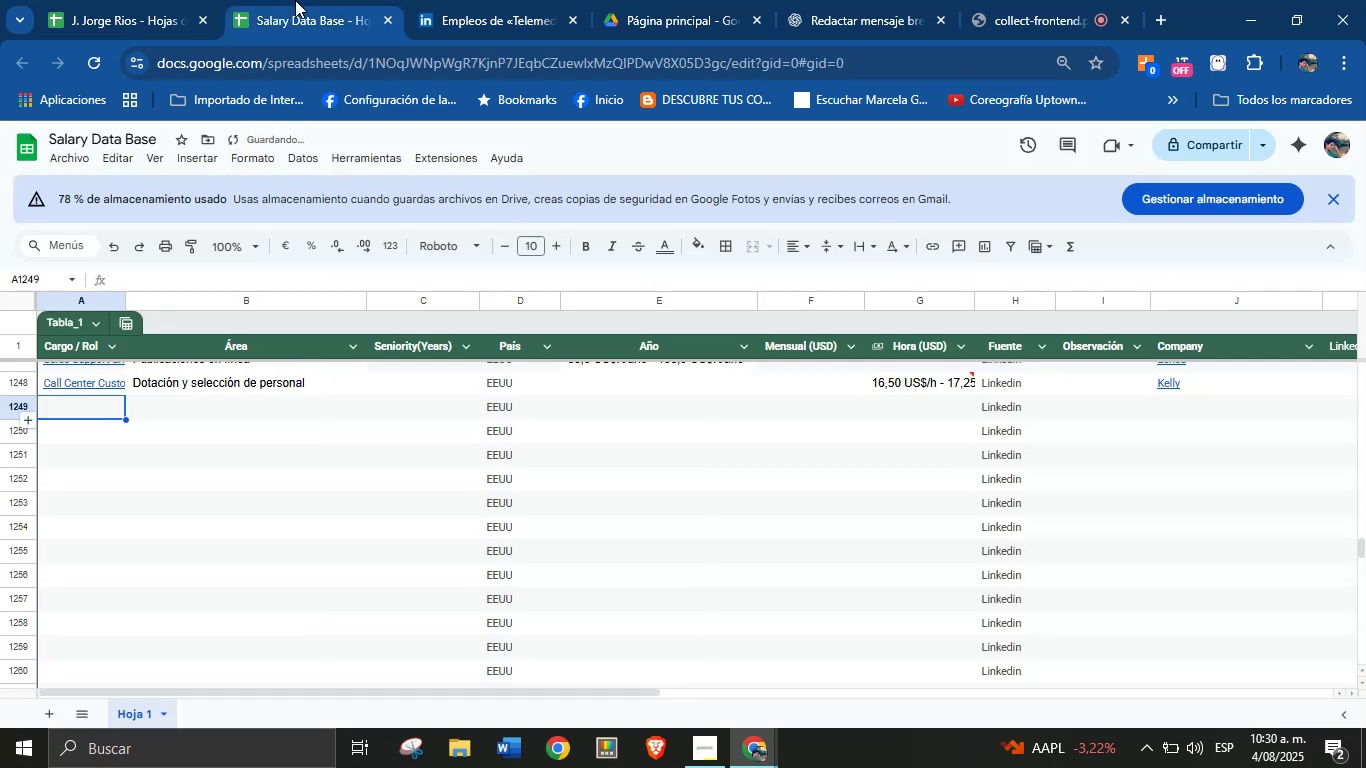 
key(Meta+MetaLeft)
 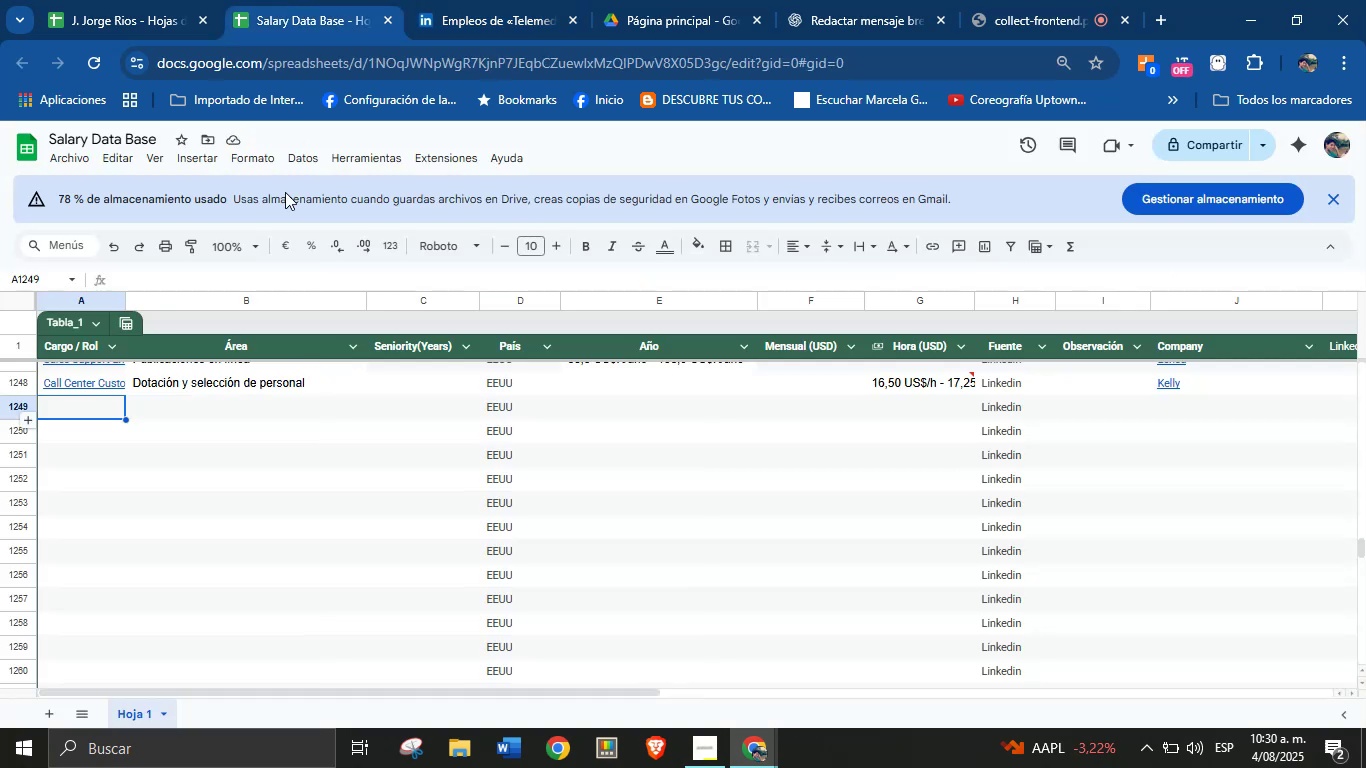 
key(Meta+V)
 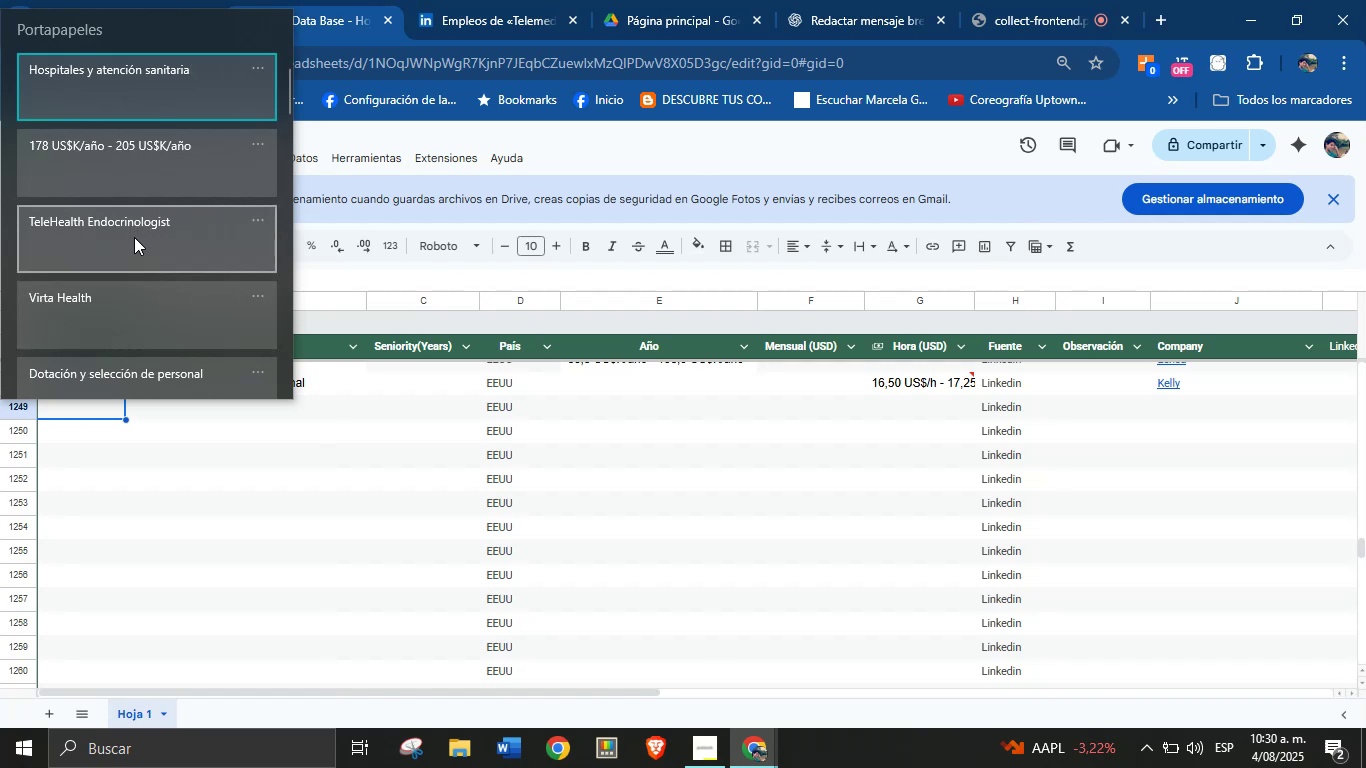 
left_click([134, 235])
 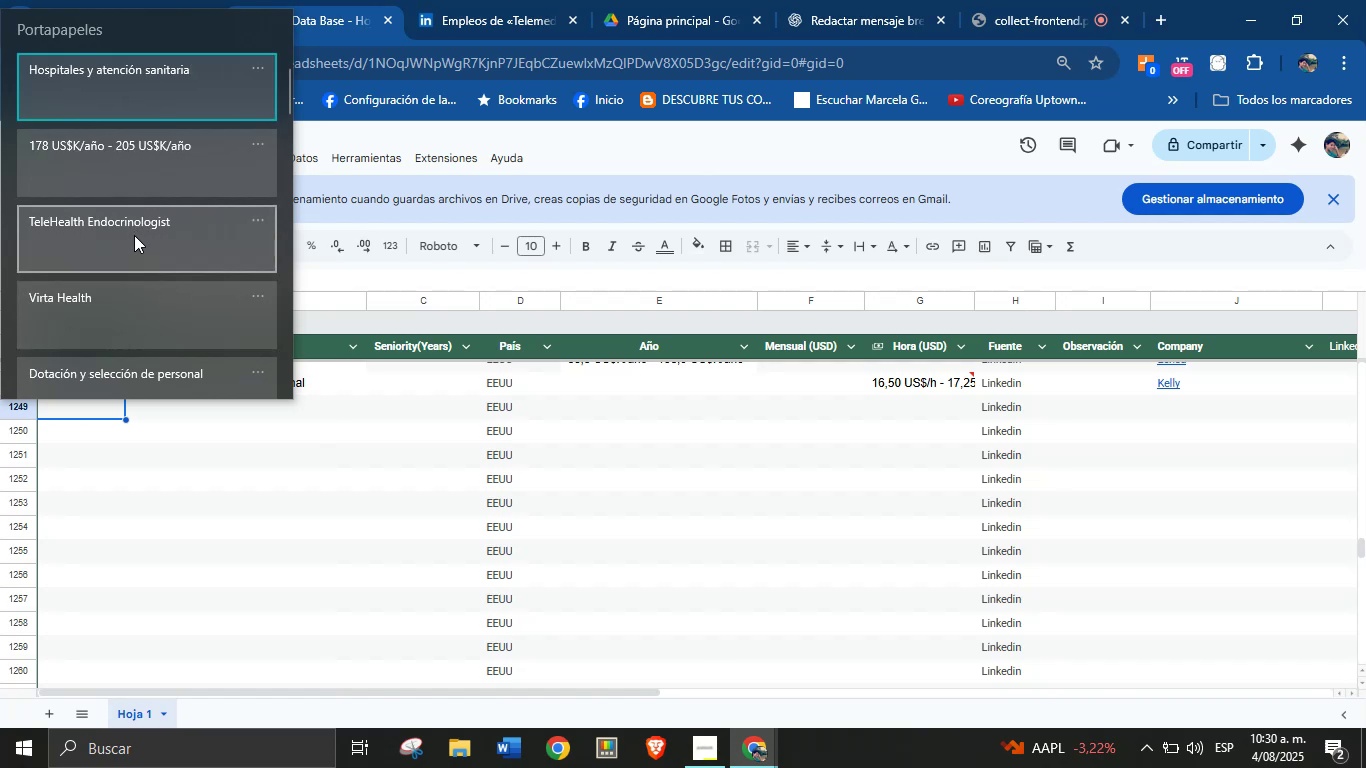 
key(Control+ControlLeft)
 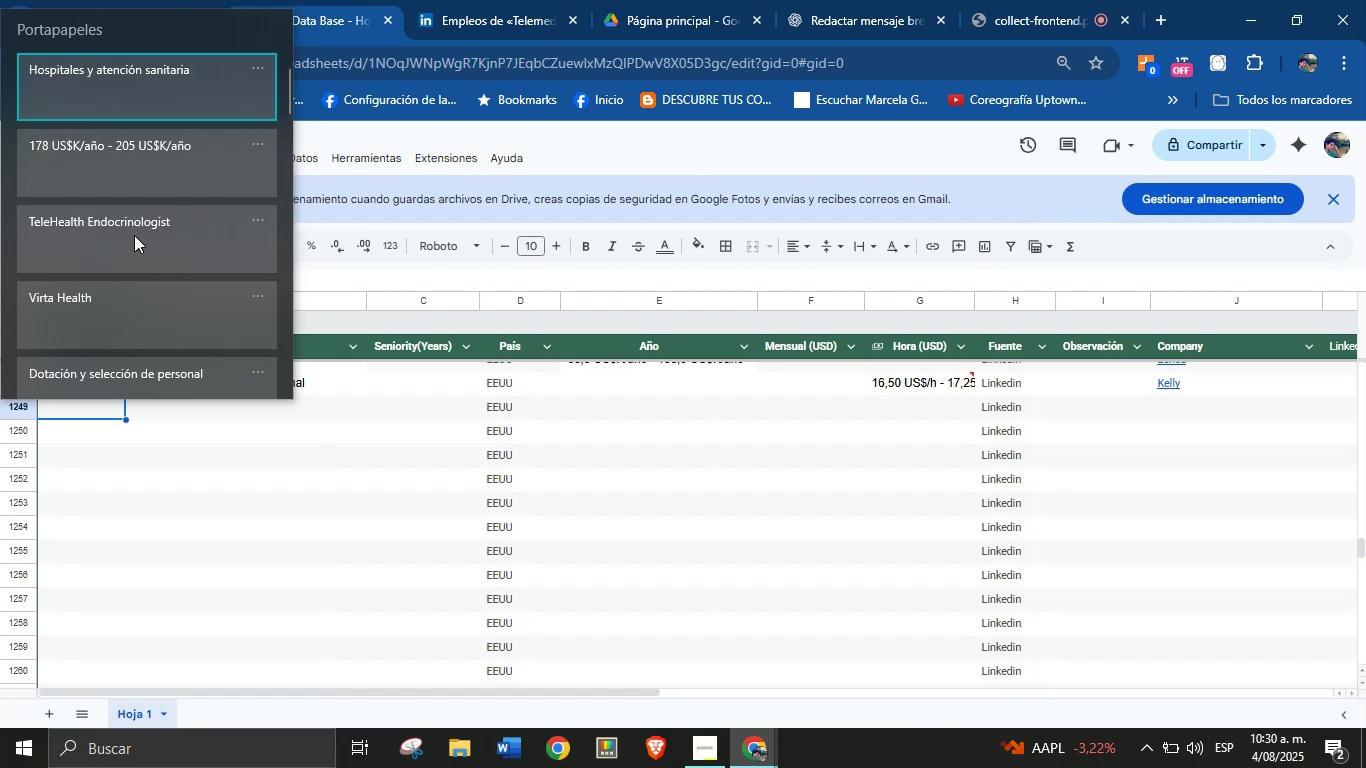 
key(Control+V)
 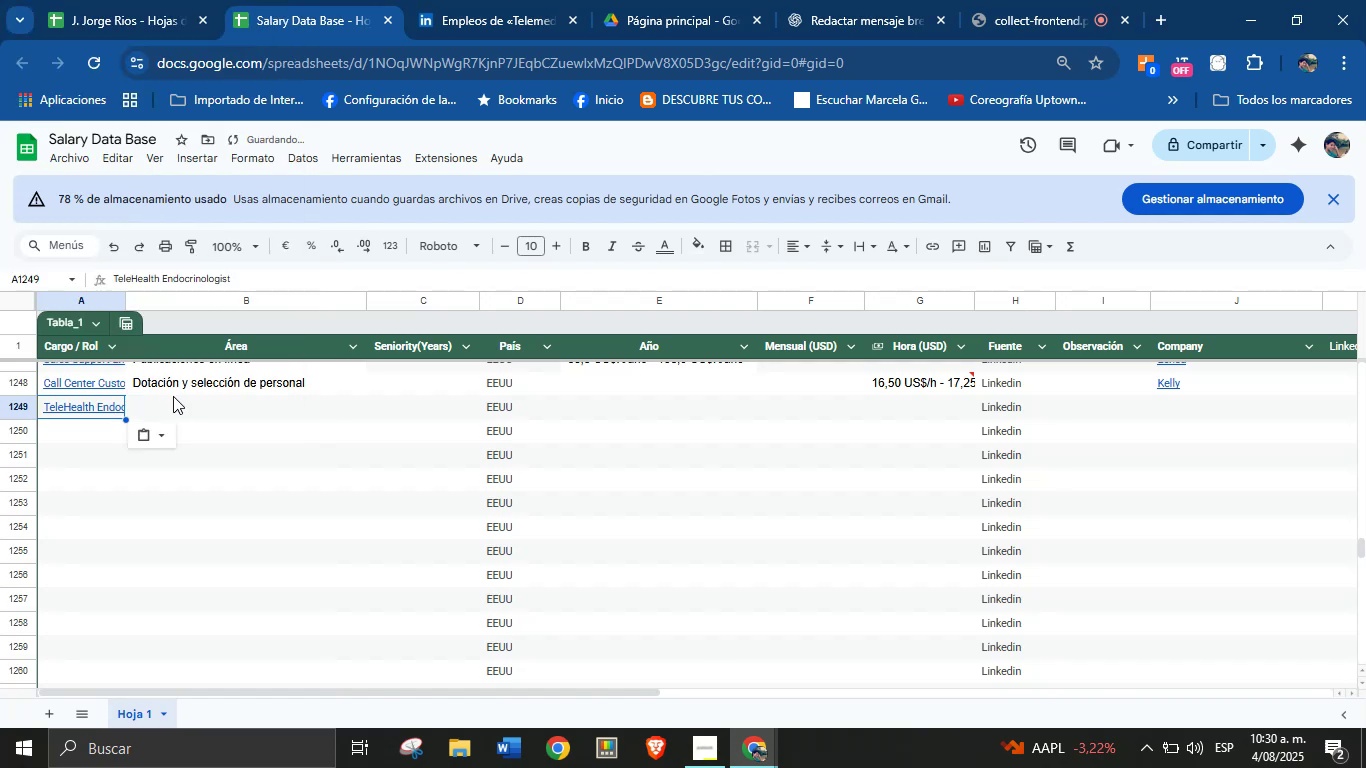 
left_click([205, 403])
 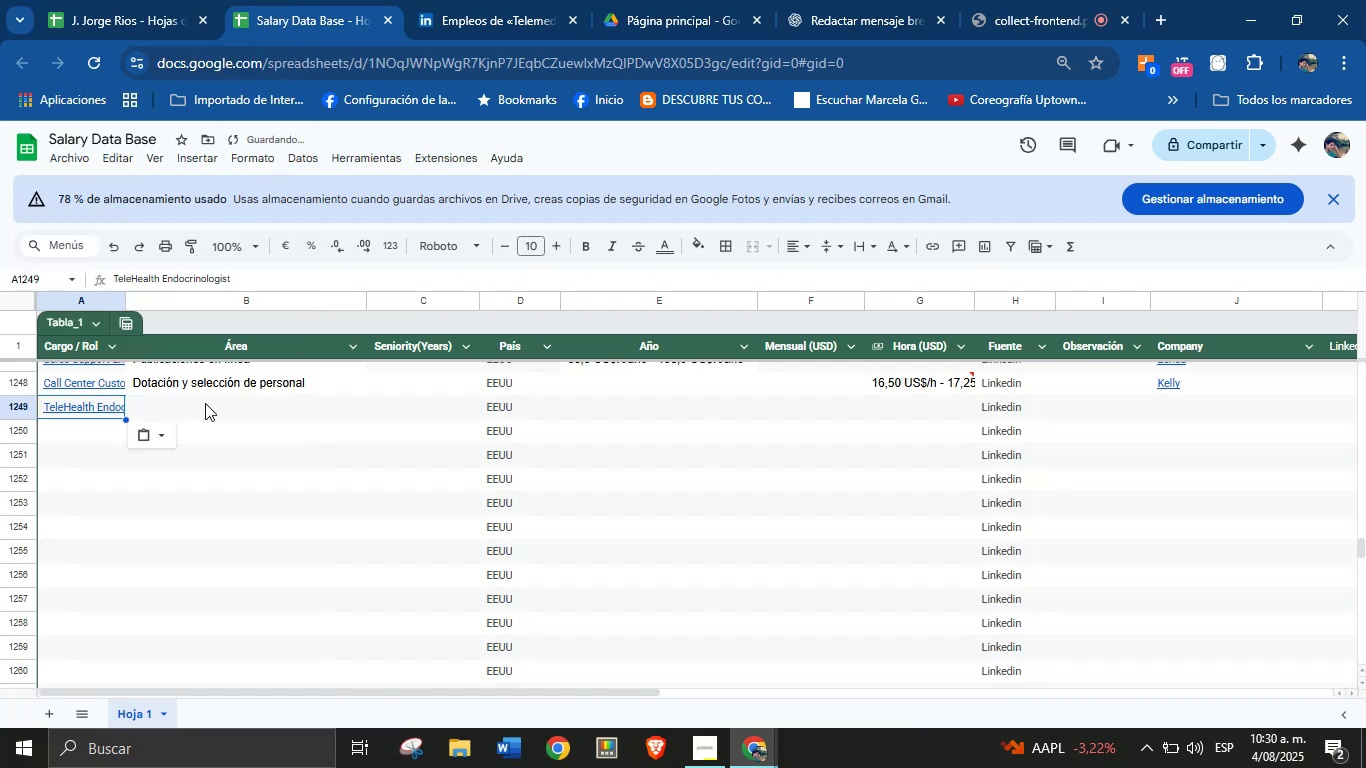 
key(Meta+MetaLeft)
 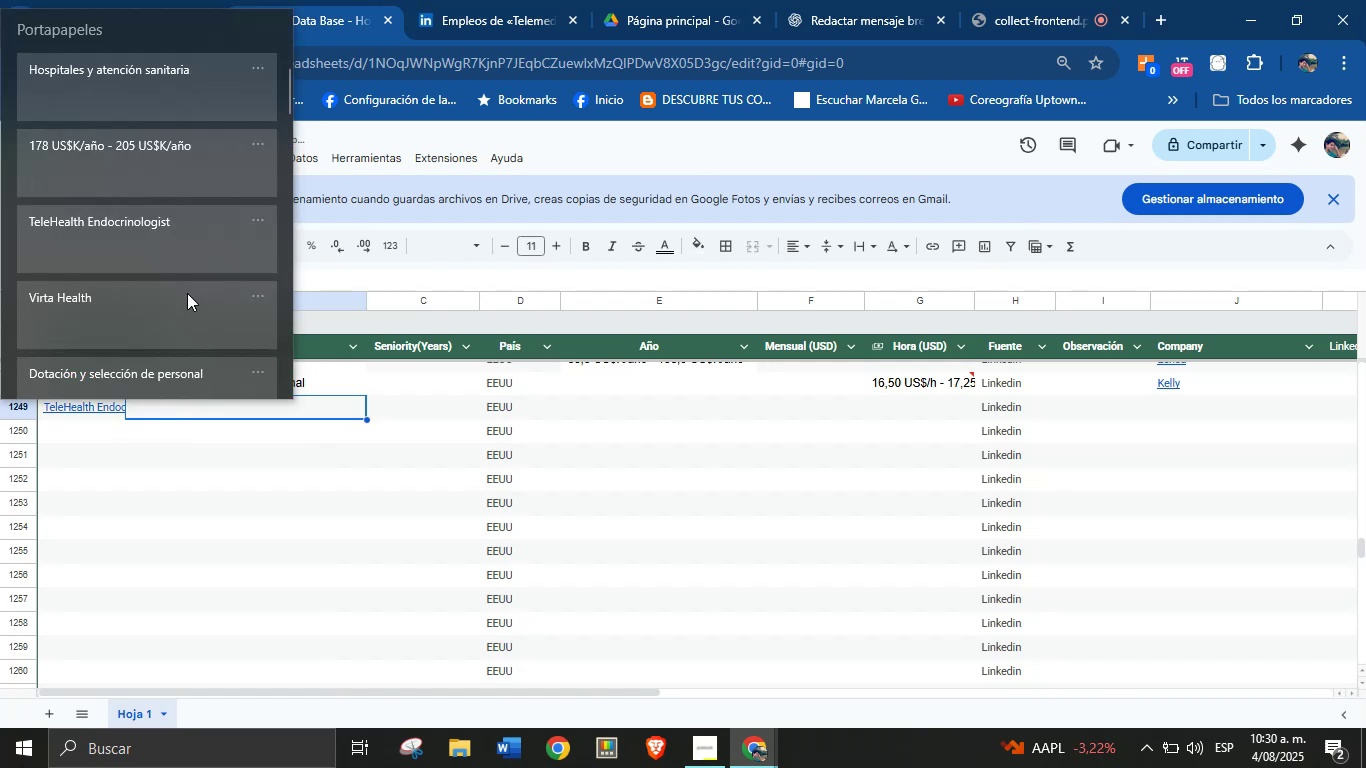 
key(Meta+MetaLeft)
 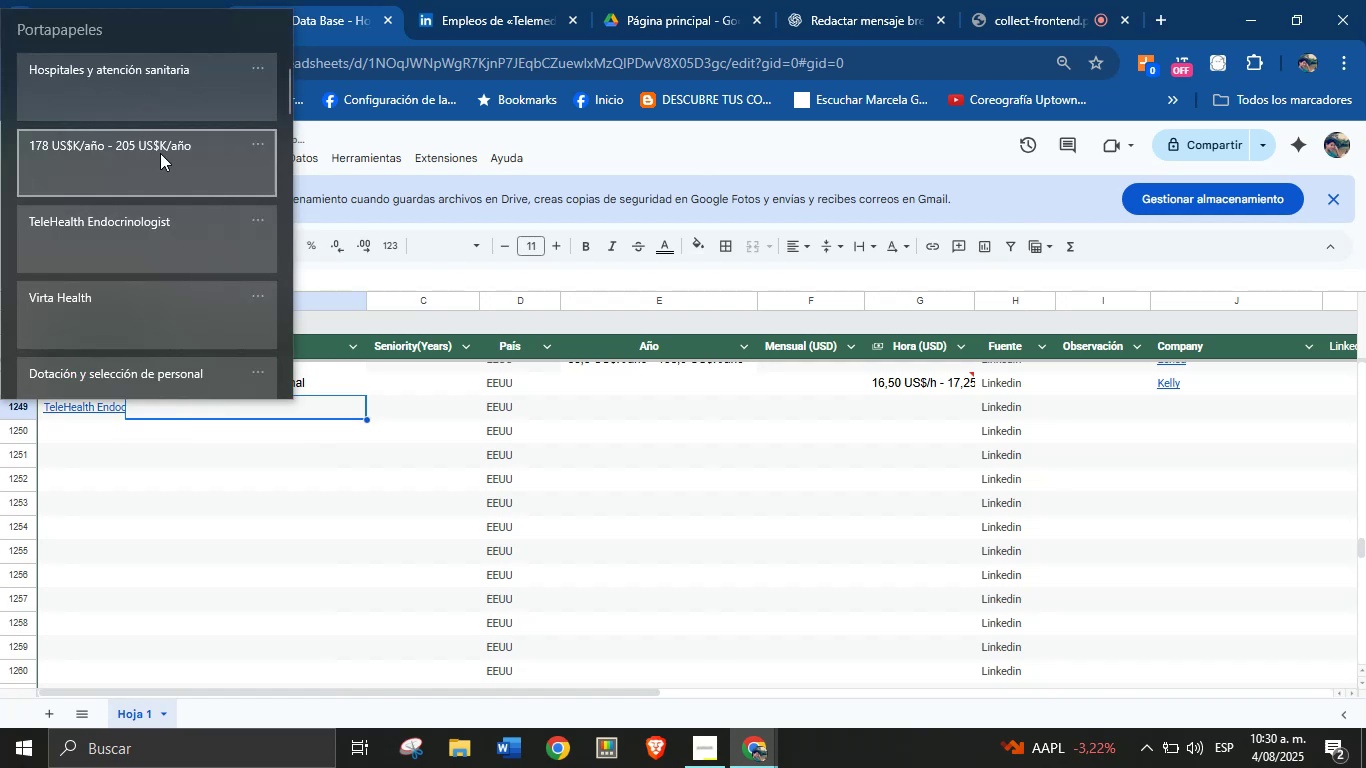 
key(Meta+V)
 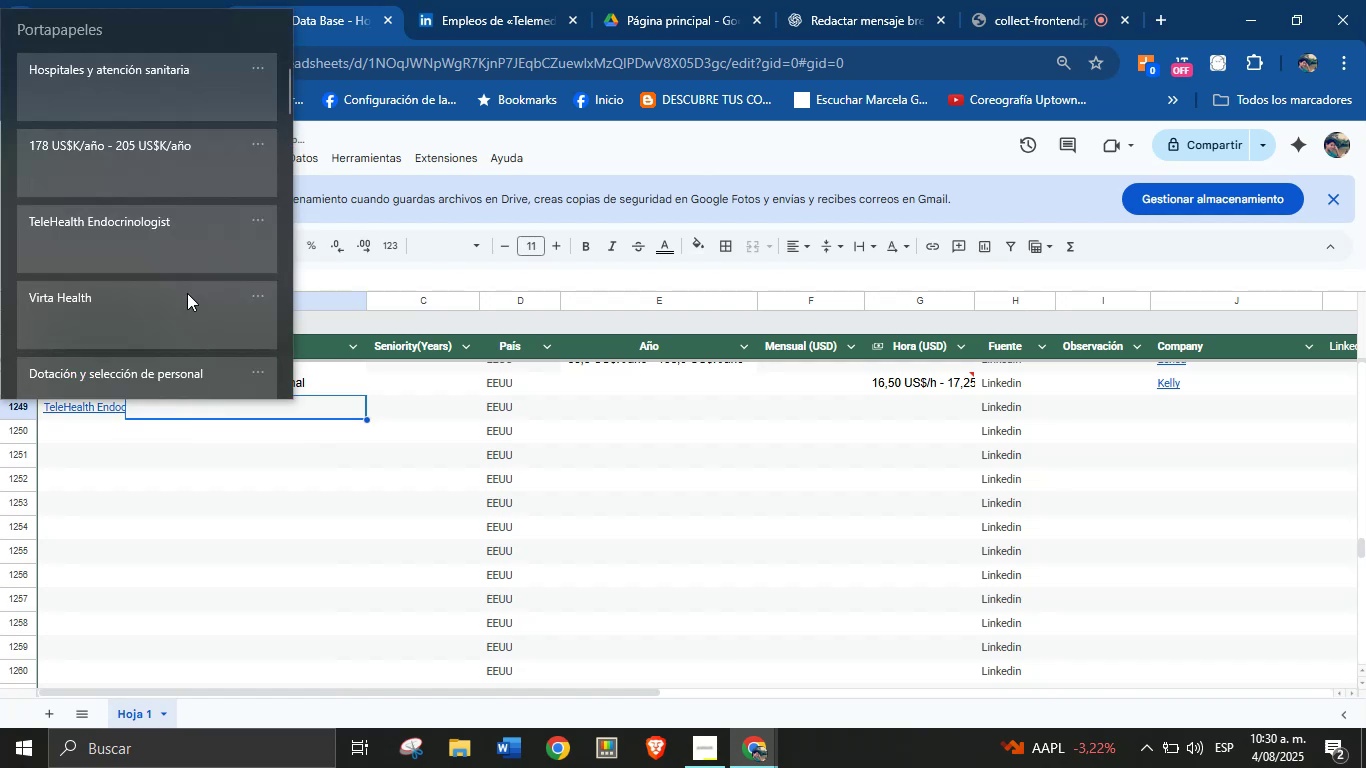 
left_click([174, 109])
 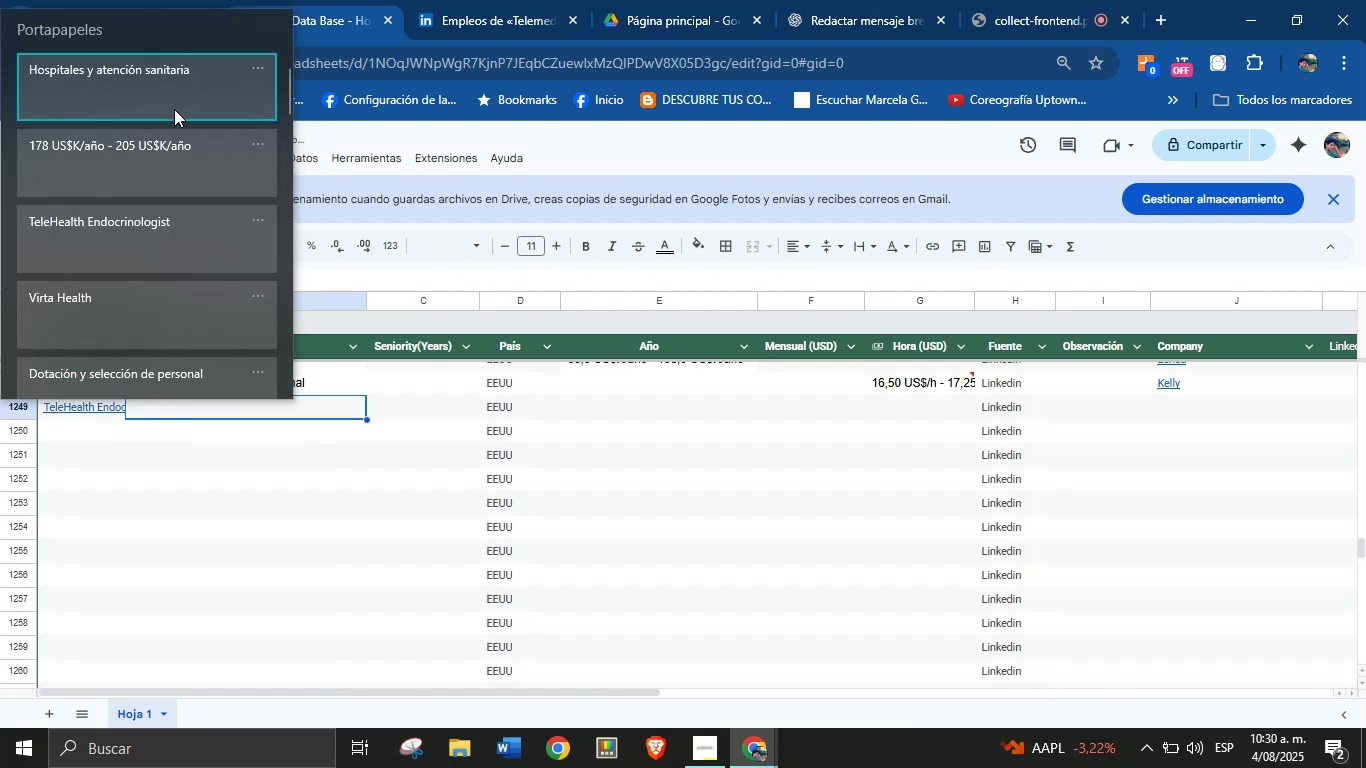 
key(Control+ControlLeft)
 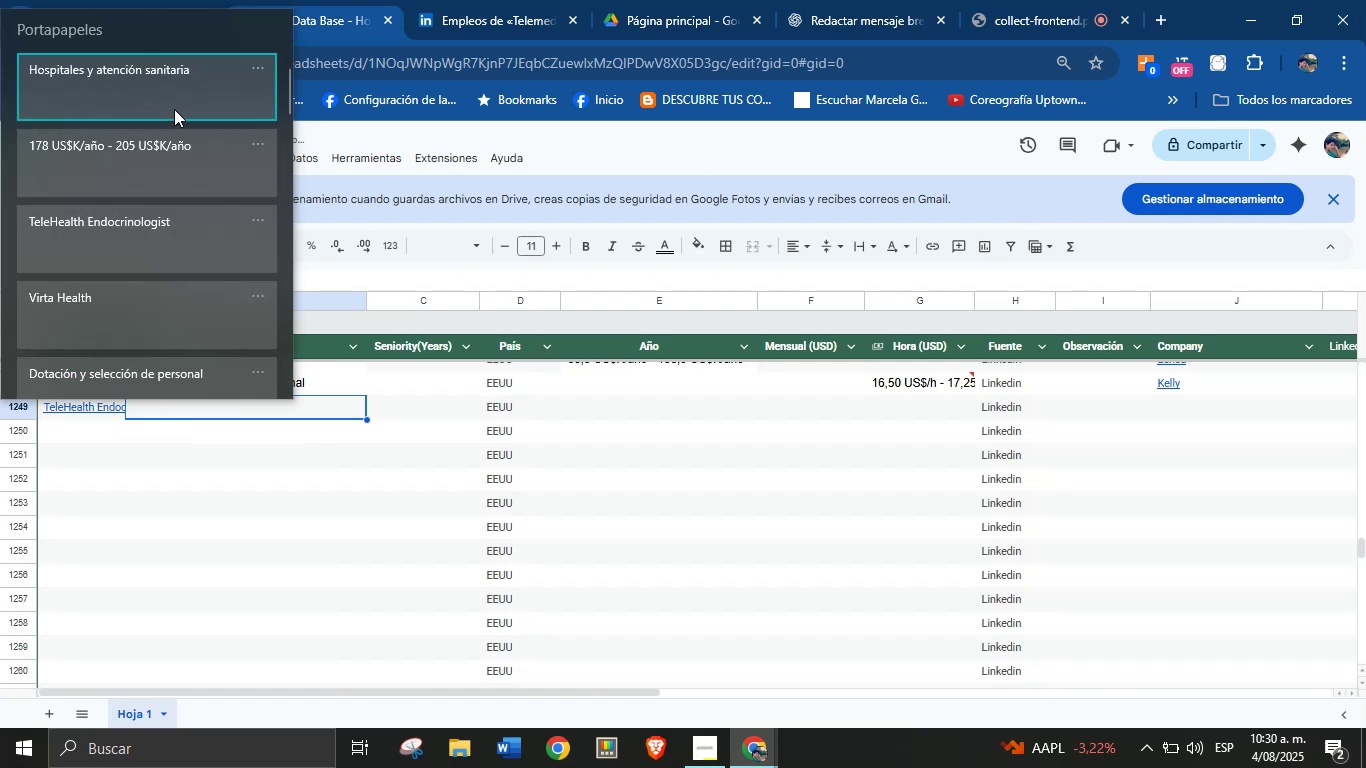 
key(Control+V)
 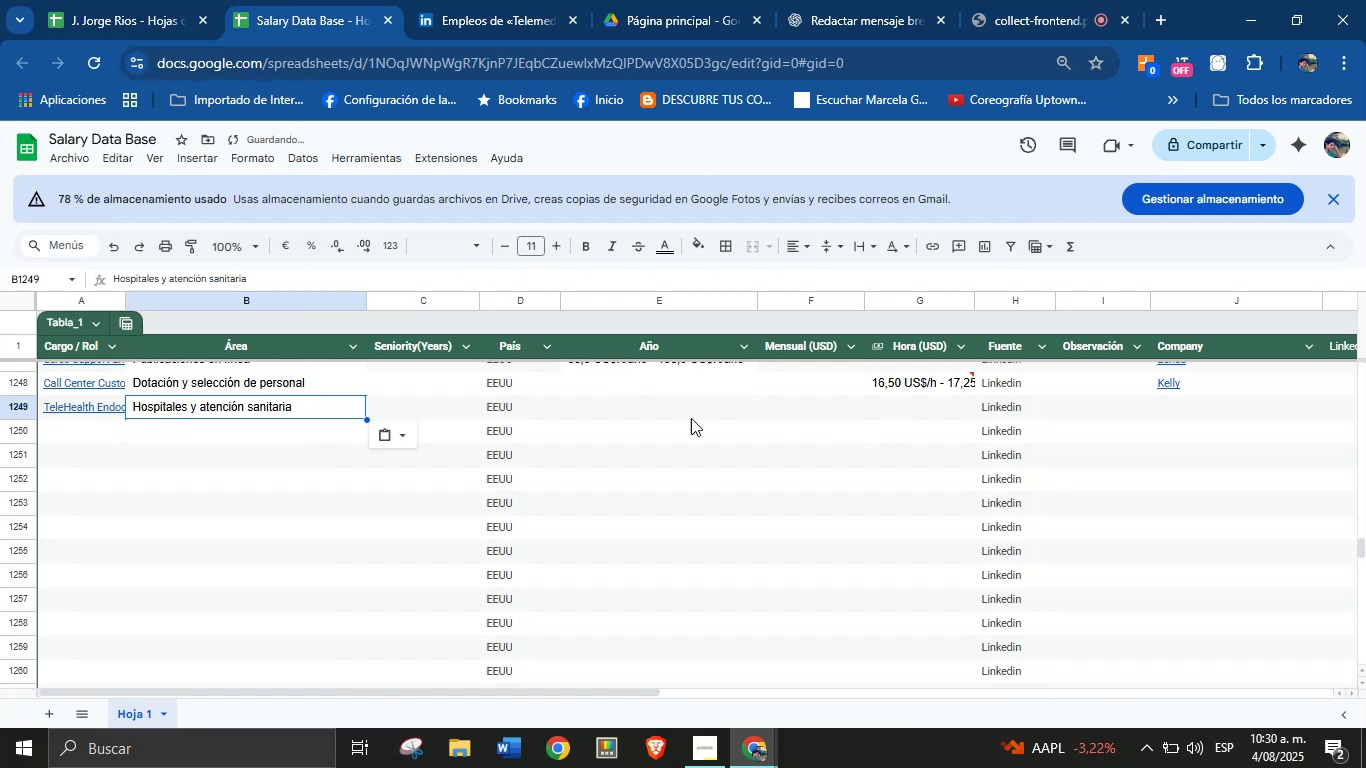 
key(Meta+MetaLeft)
 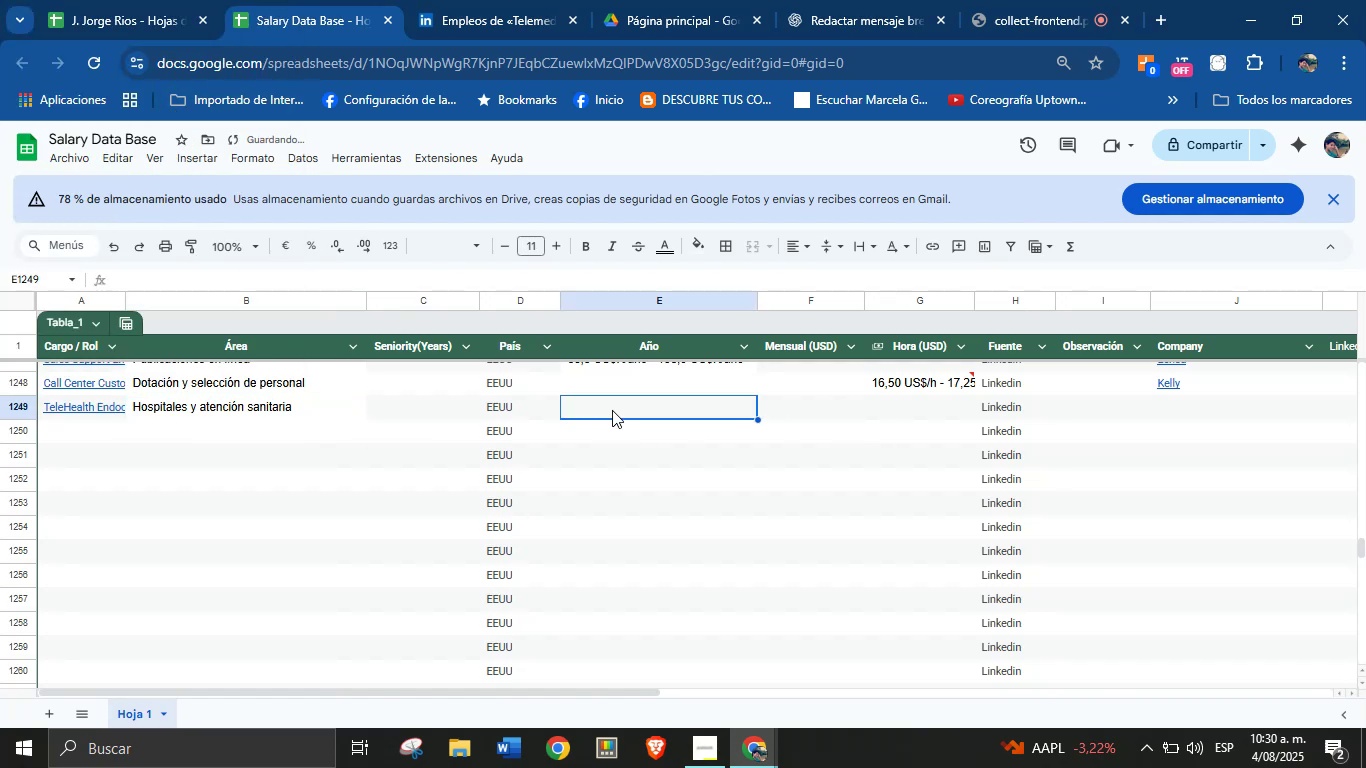 
key(Meta+MetaLeft)
 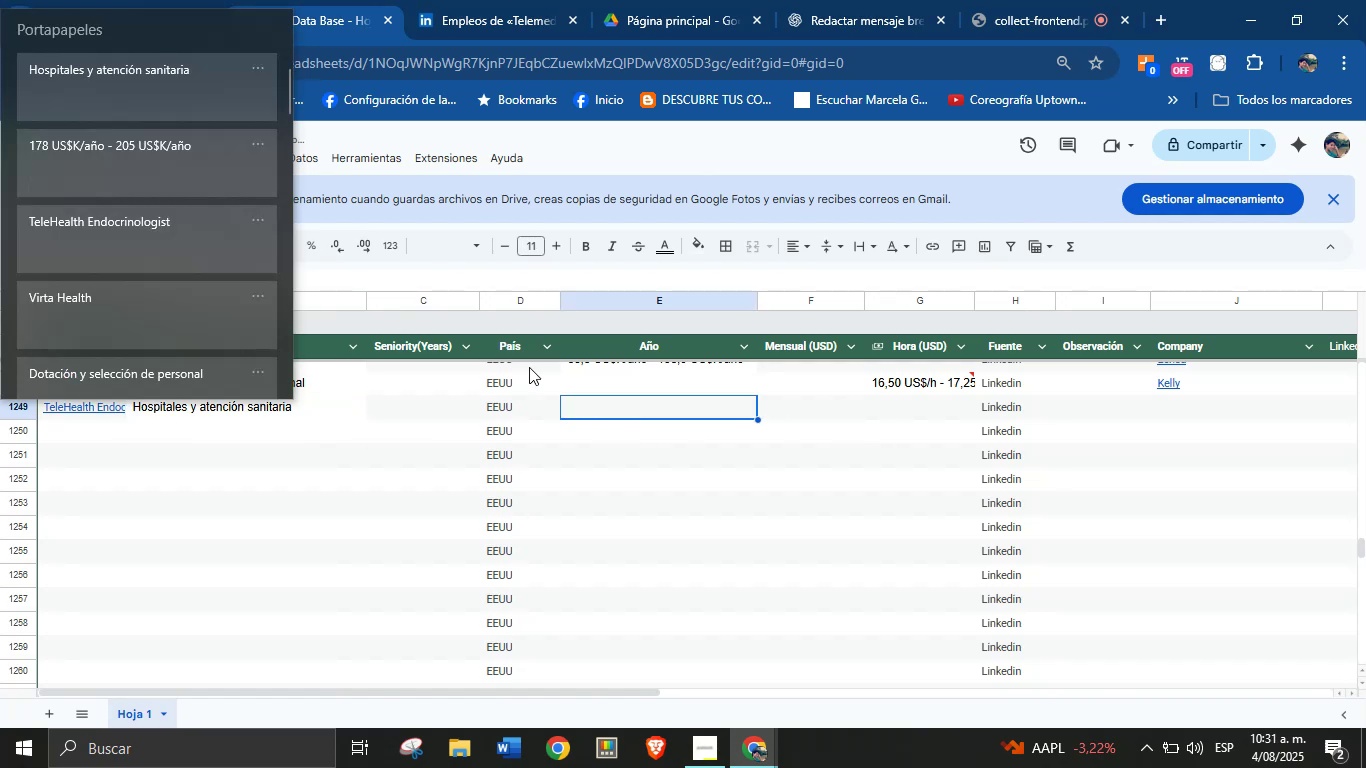 
key(Meta+V)
 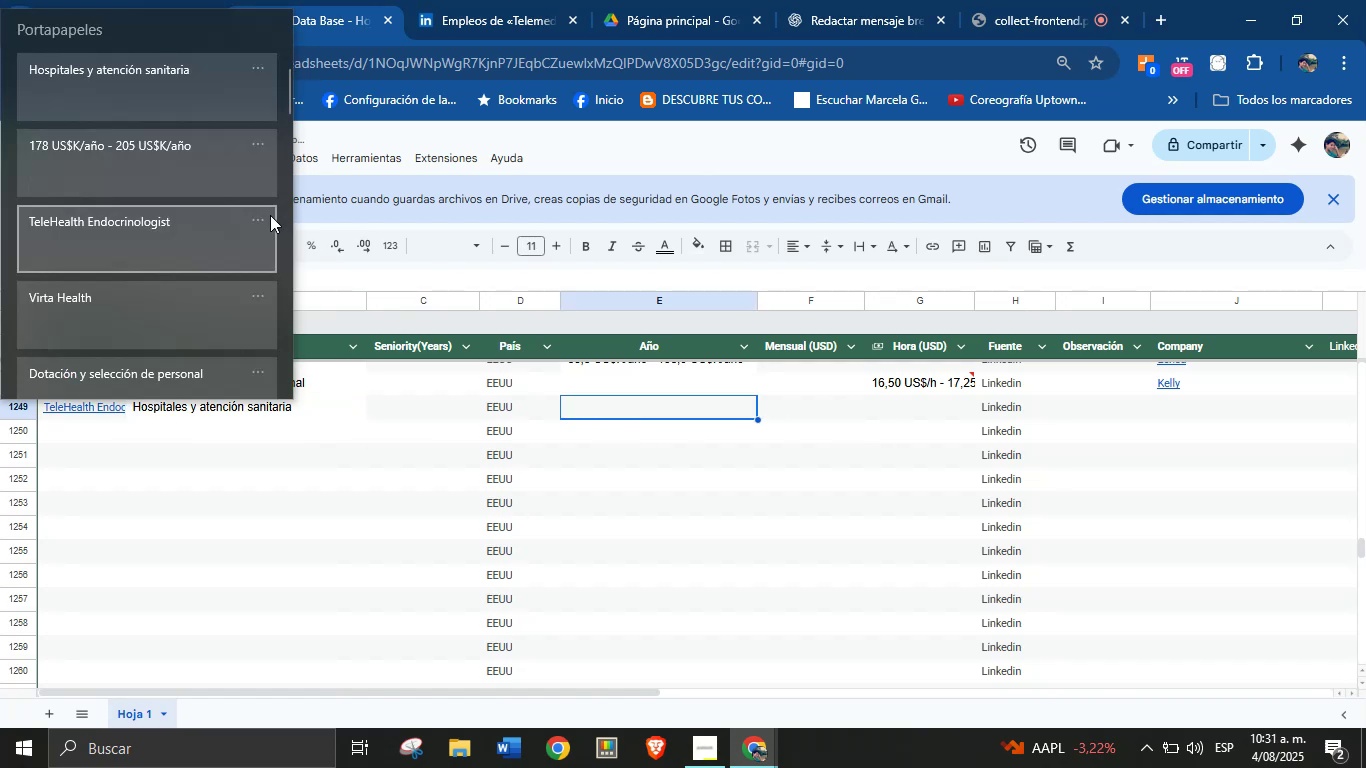 
left_click([188, 160])
 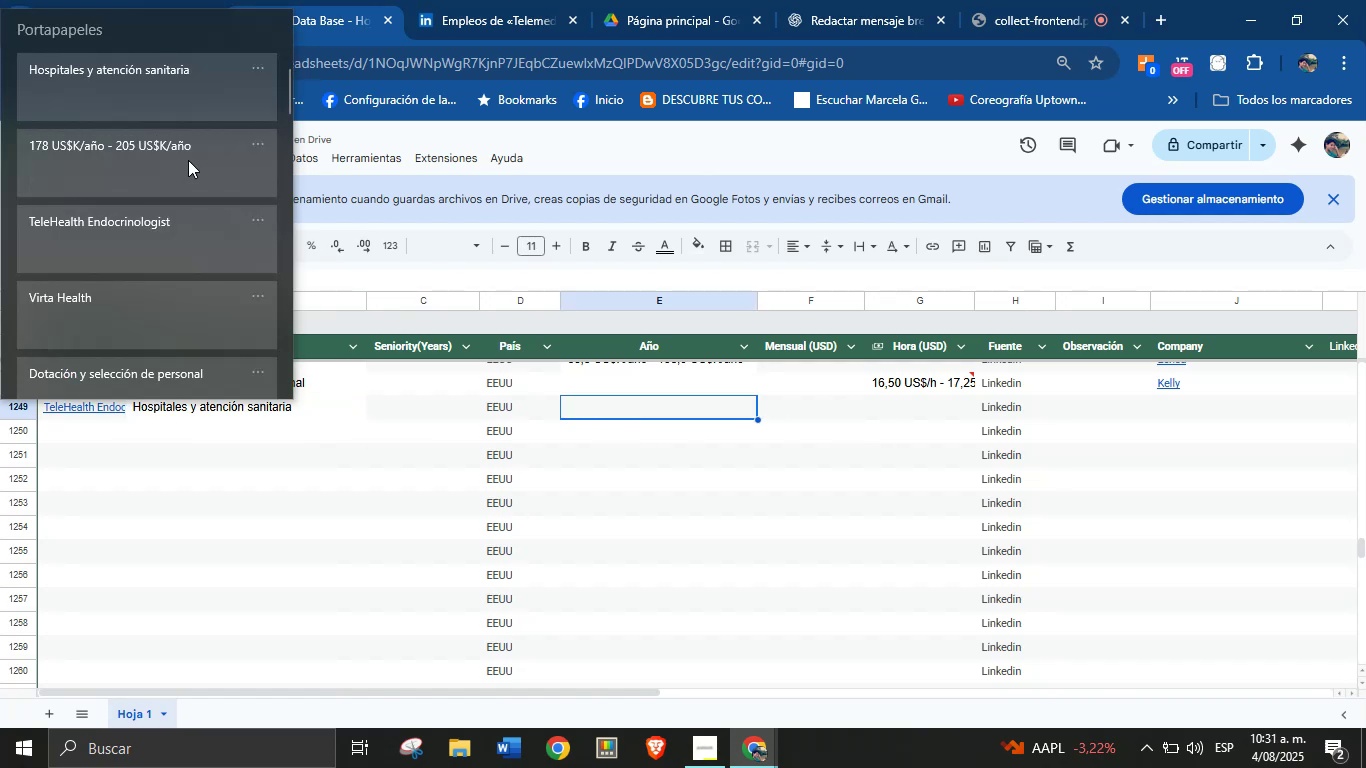 
key(Control+ControlLeft)
 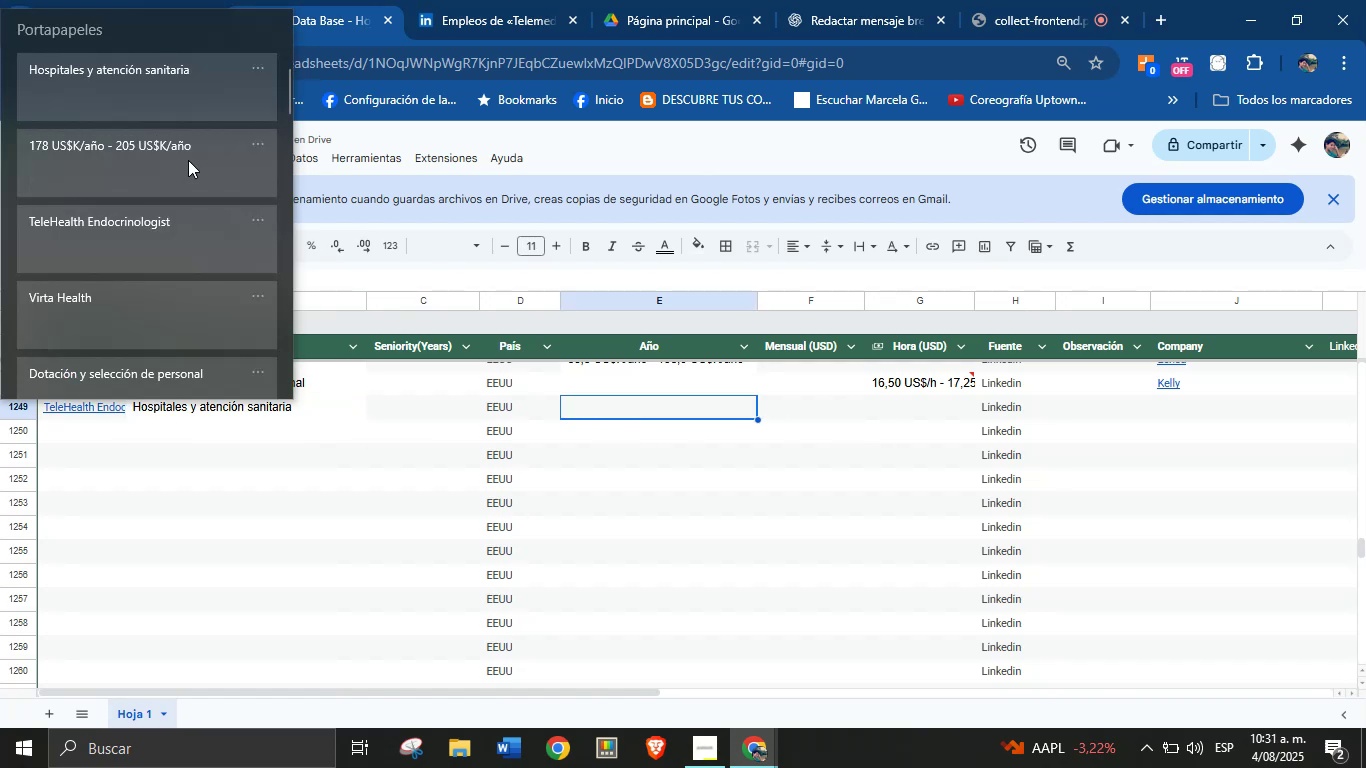 
key(Control+V)
 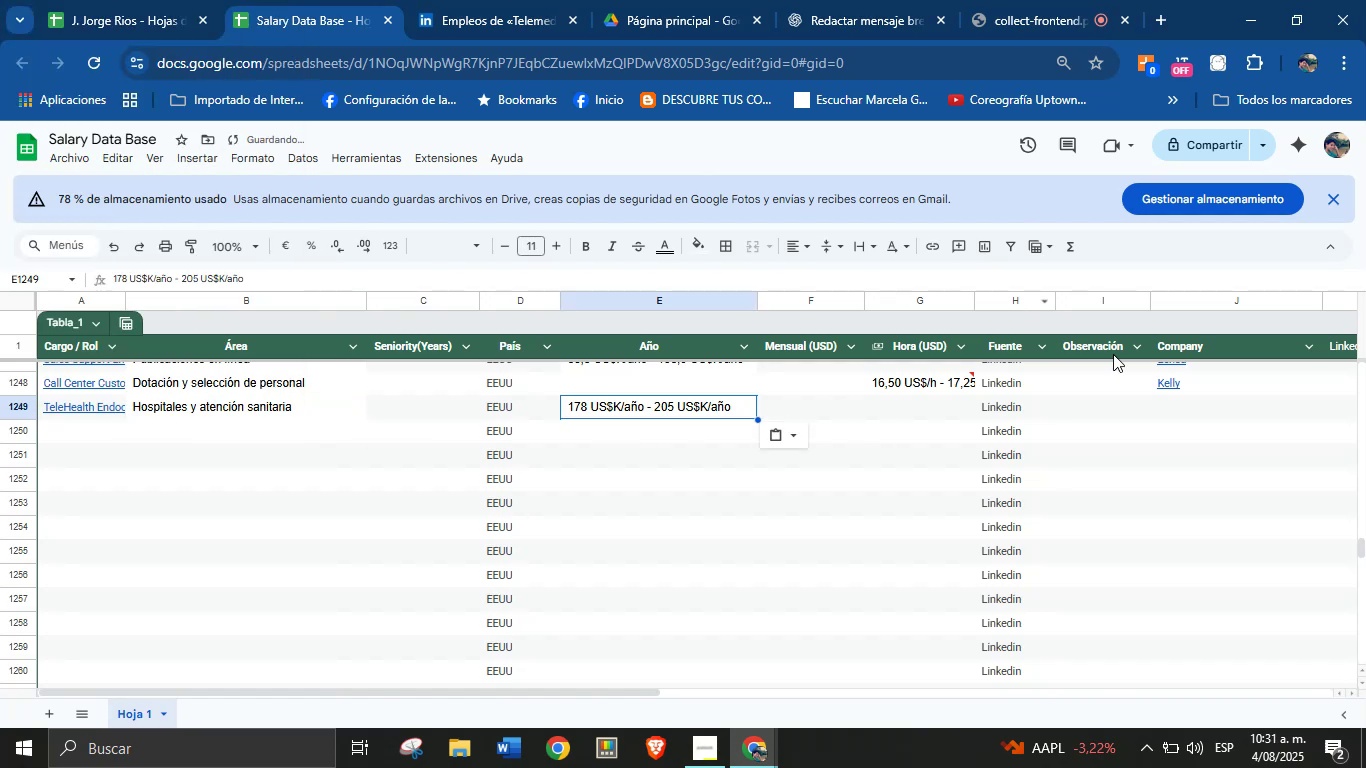 
left_click([1156, 414])
 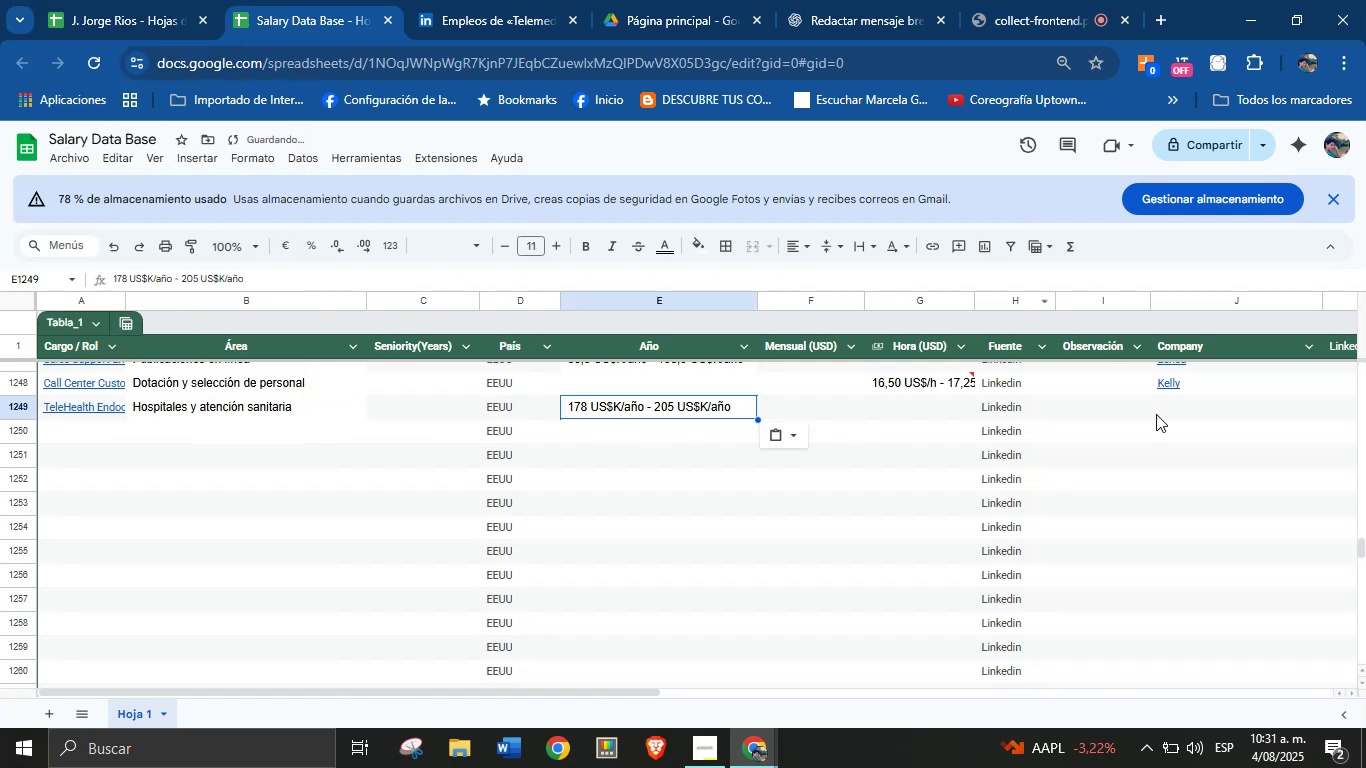 
key(Meta+MetaLeft)
 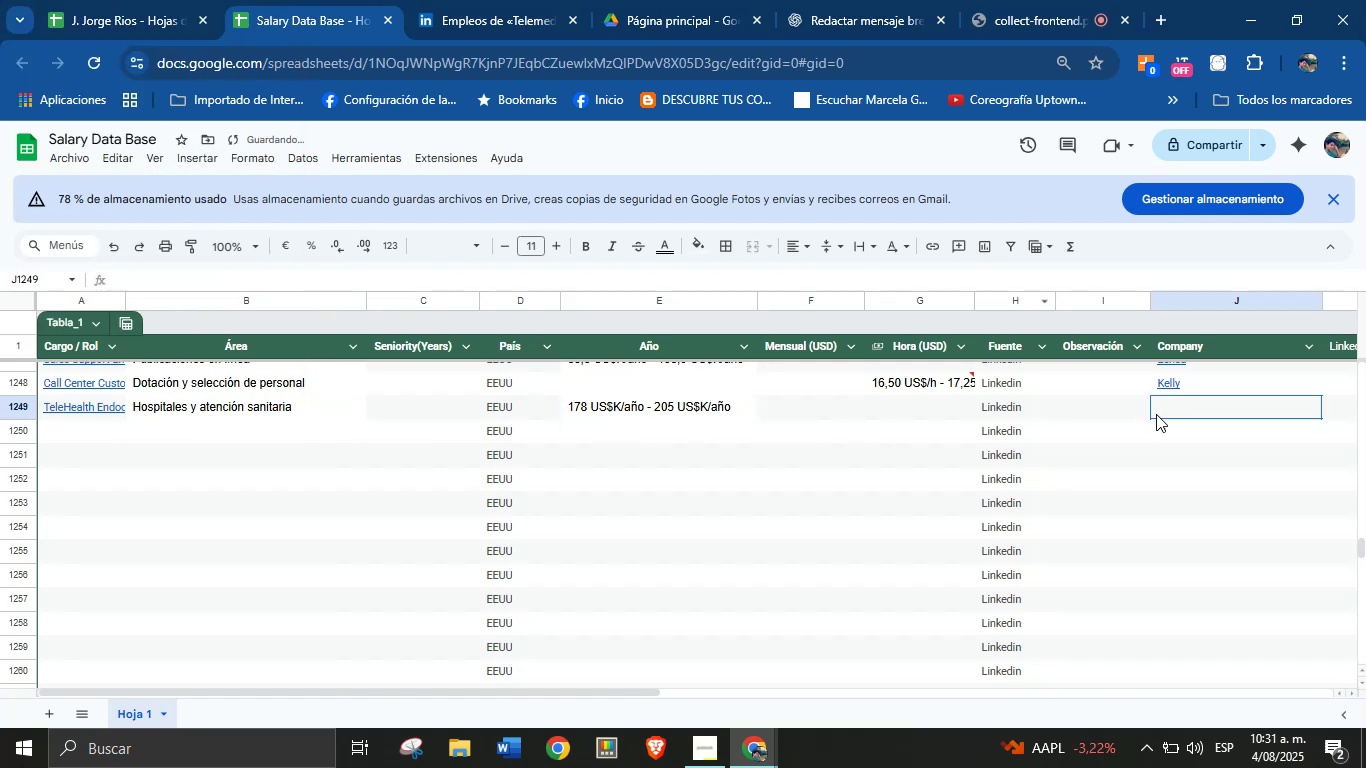 
key(Meta+MetaLeft)
 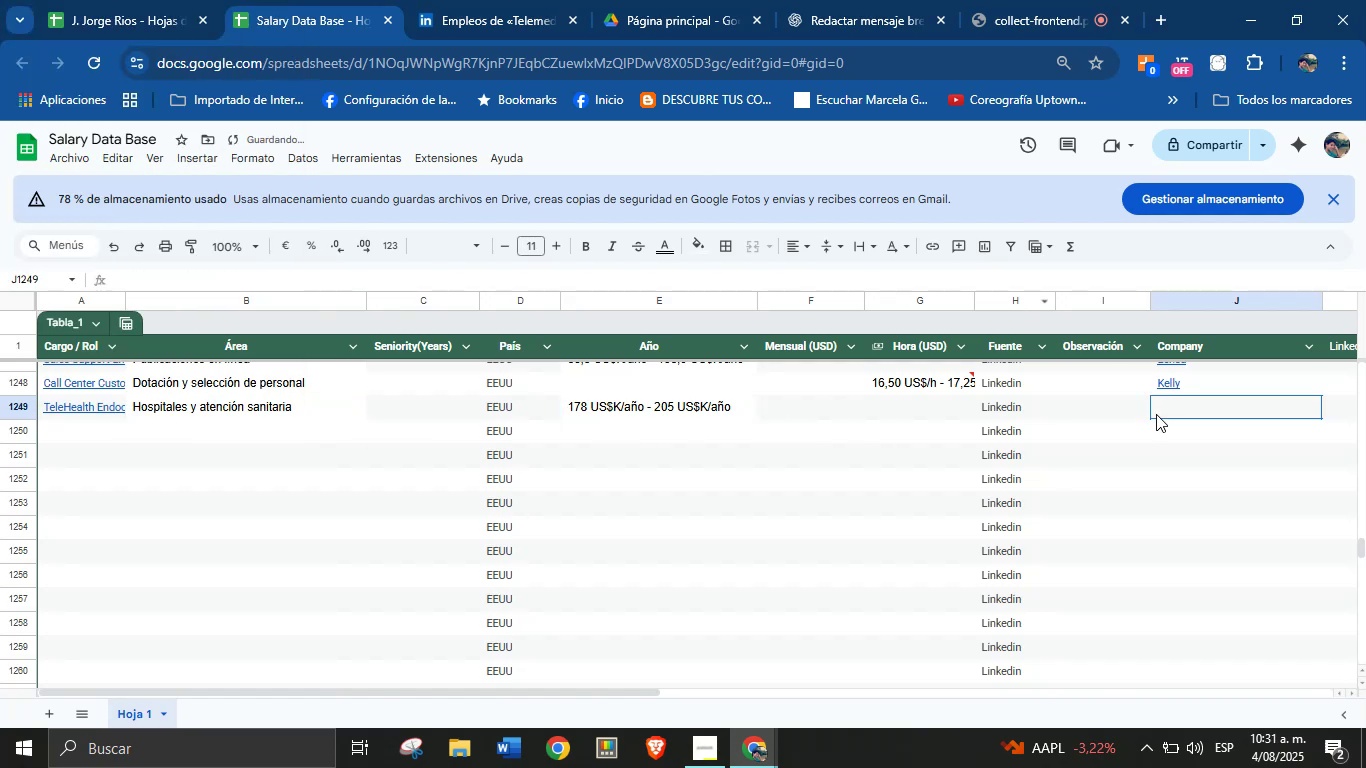 
key(Meta+V)
 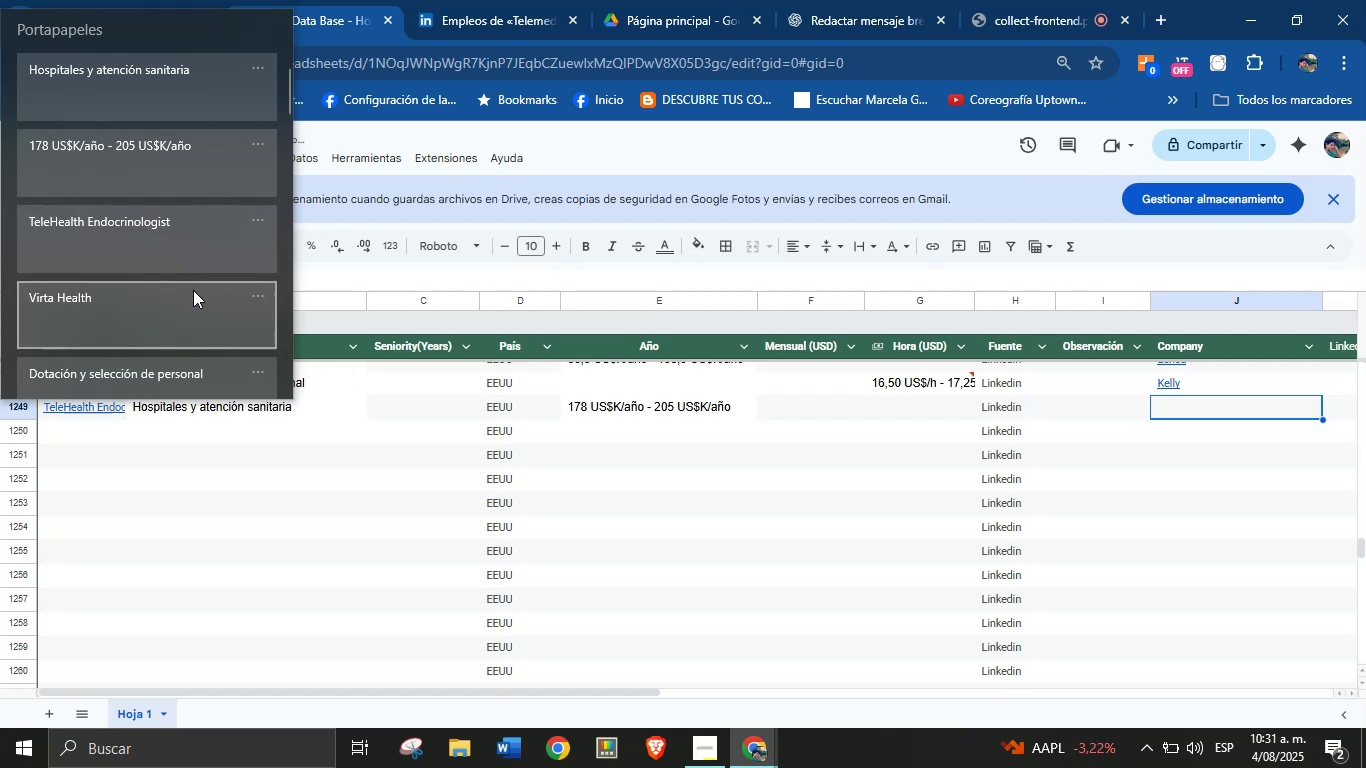 
left_click([172, 308])
 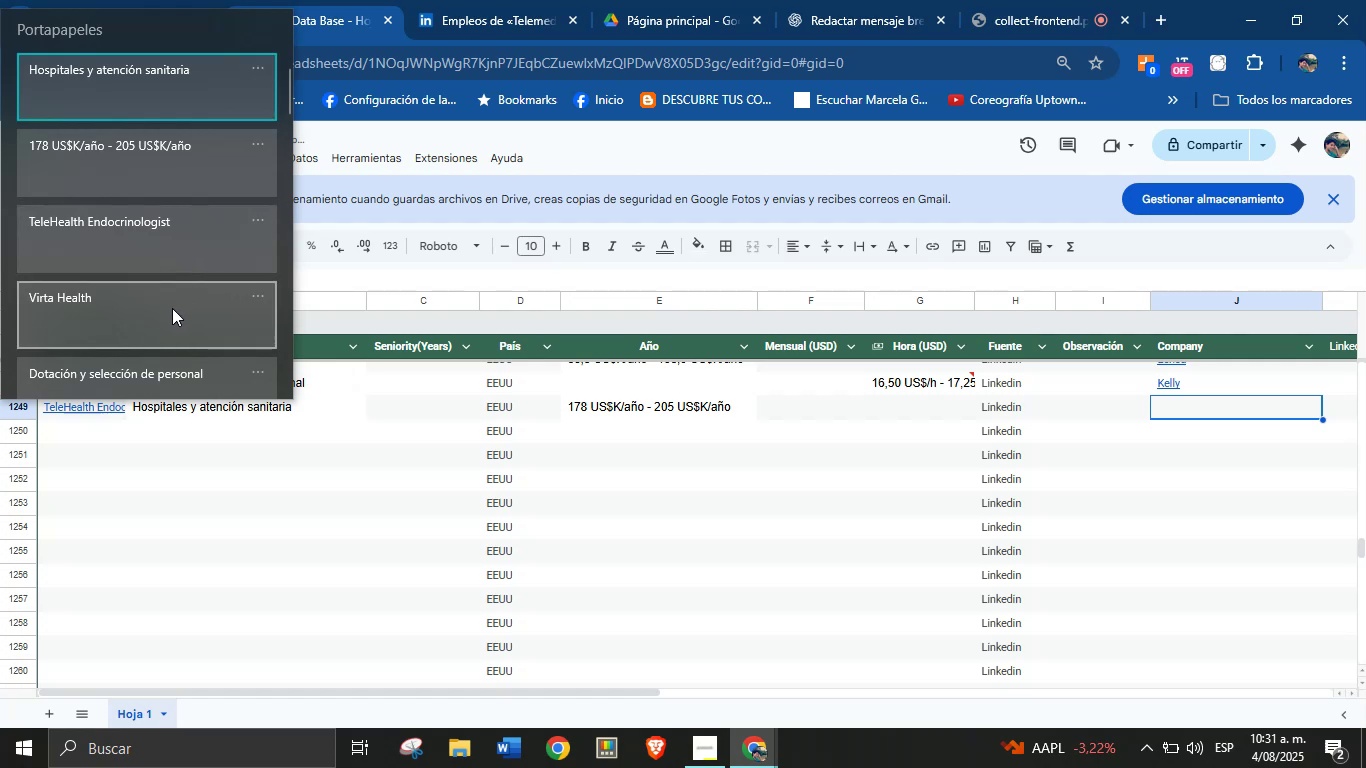 
key(Control+ControlLeft)
 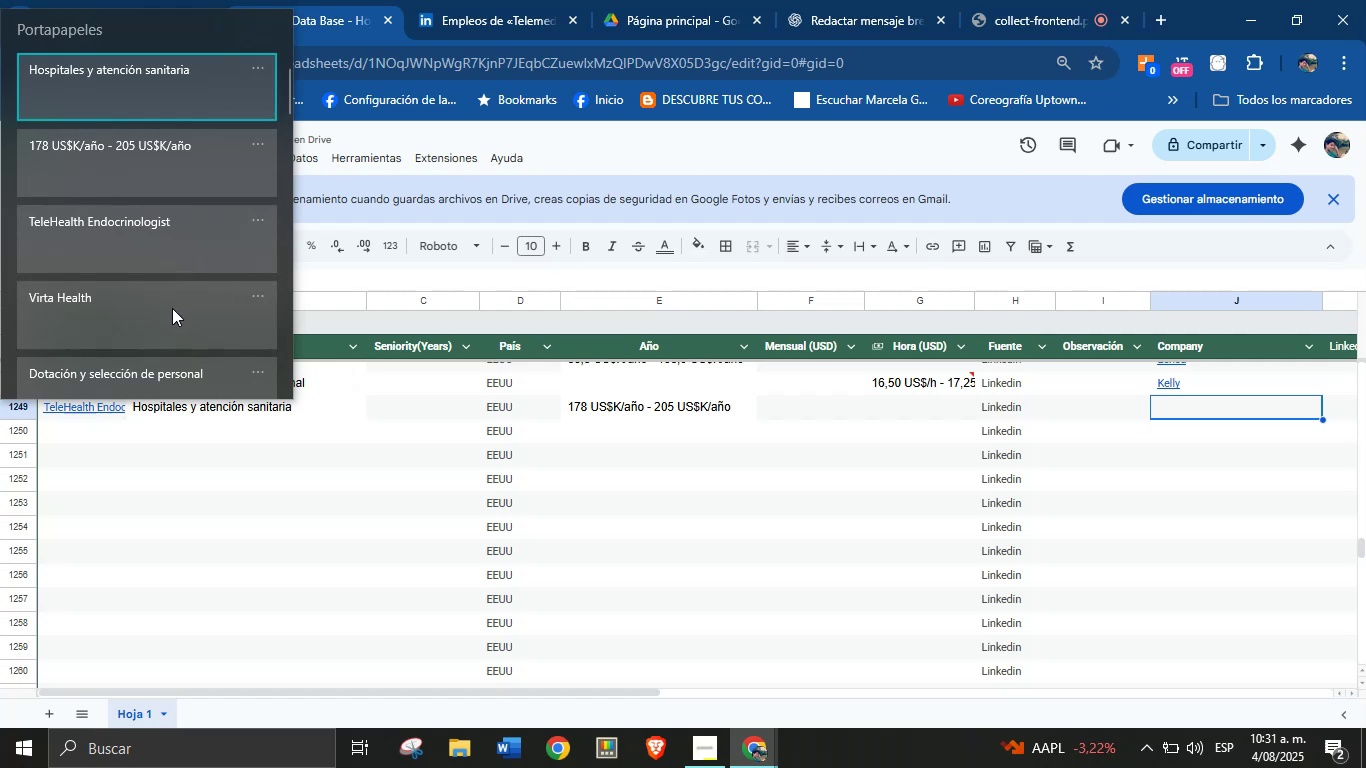 
key(Control+V)
 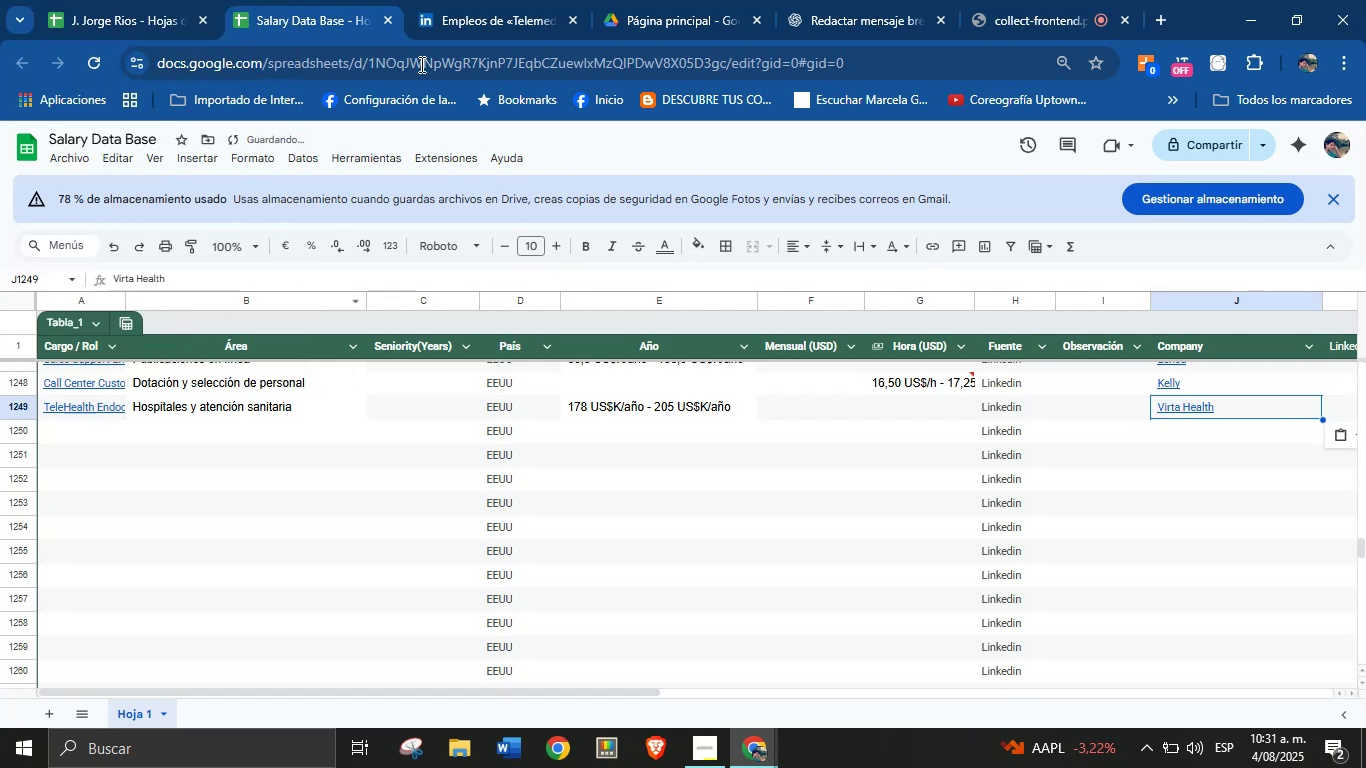 
left_click([517, 0])
 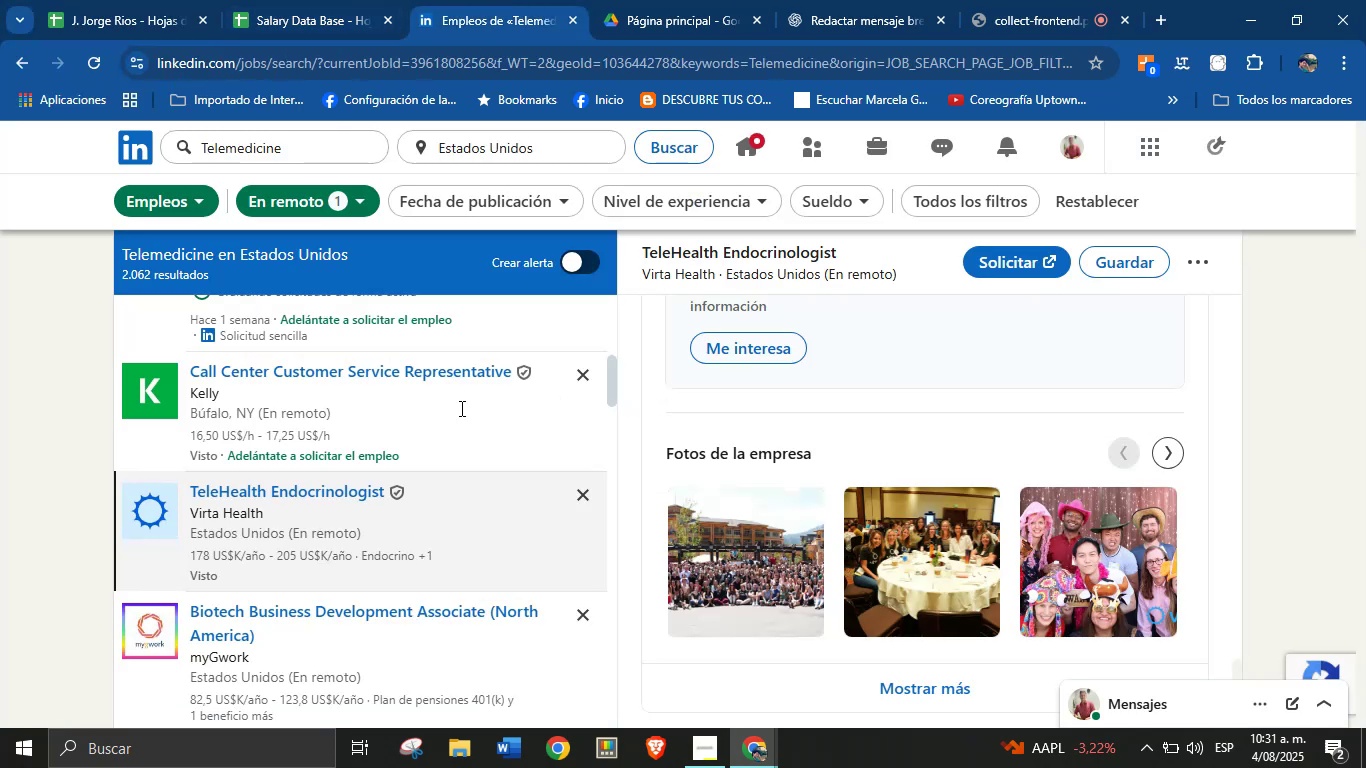 
scroll: coordinate [442, 467], scroll_direction: down, amount: 2.0
 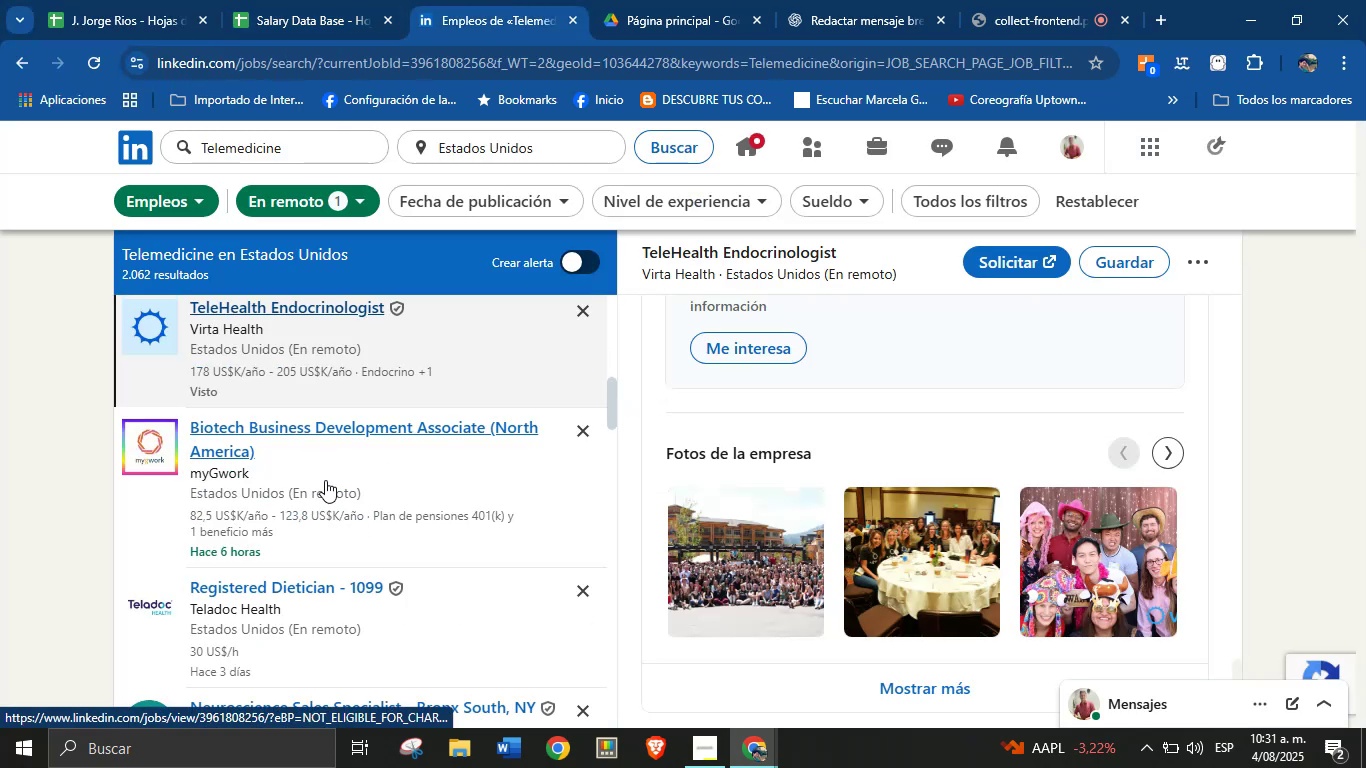 
left_click([327, 476])
 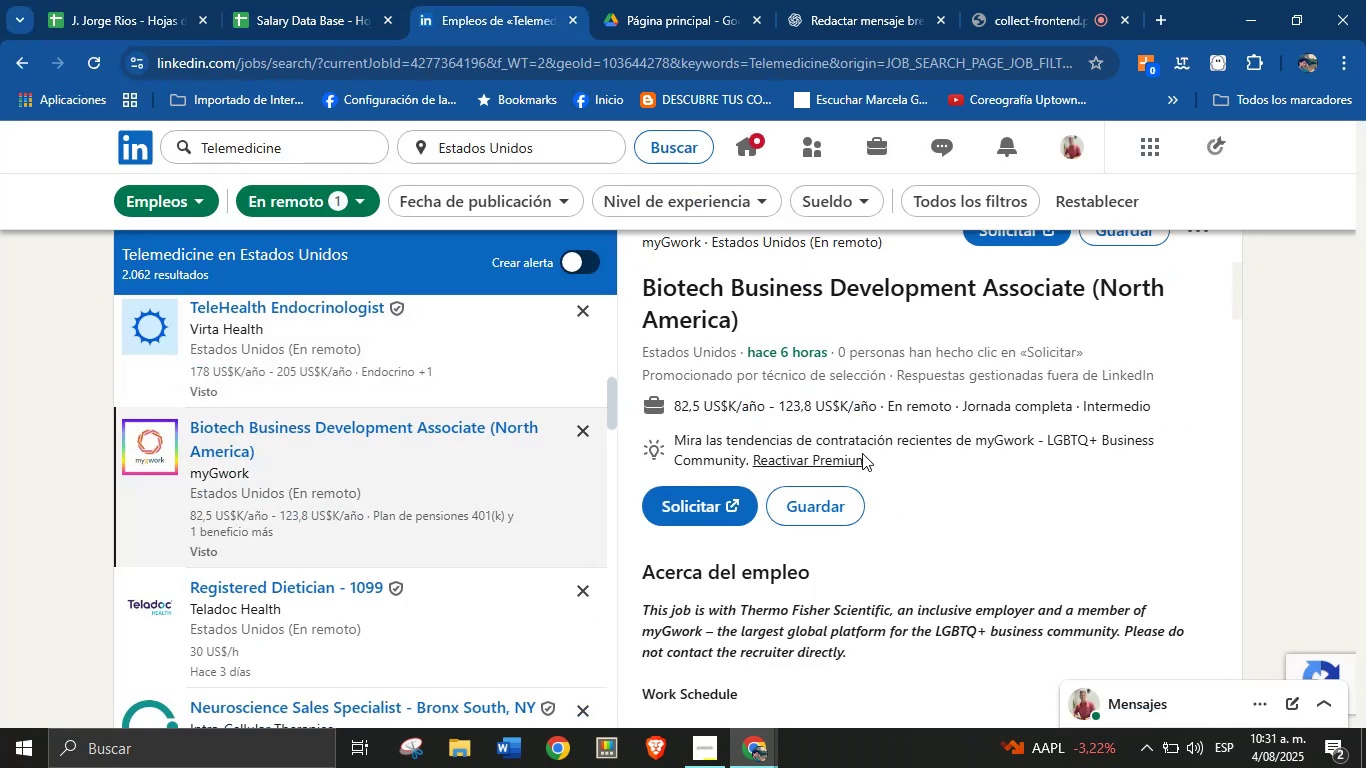 
scroll: coordinate [869, 445], scroll_direction: up, amount: 2.0
 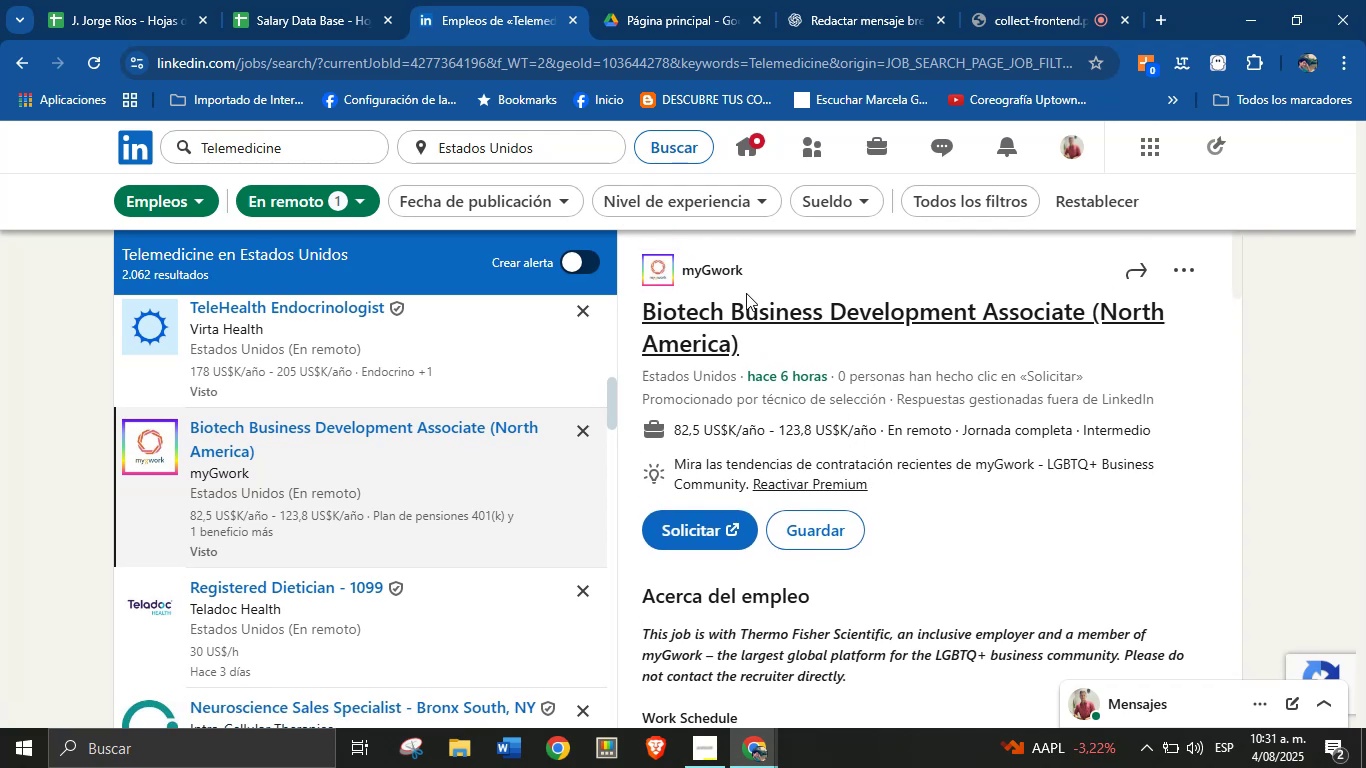 
left_click_drag(start_coordinate=[751, 270], to_coordinate=[685, 272])
 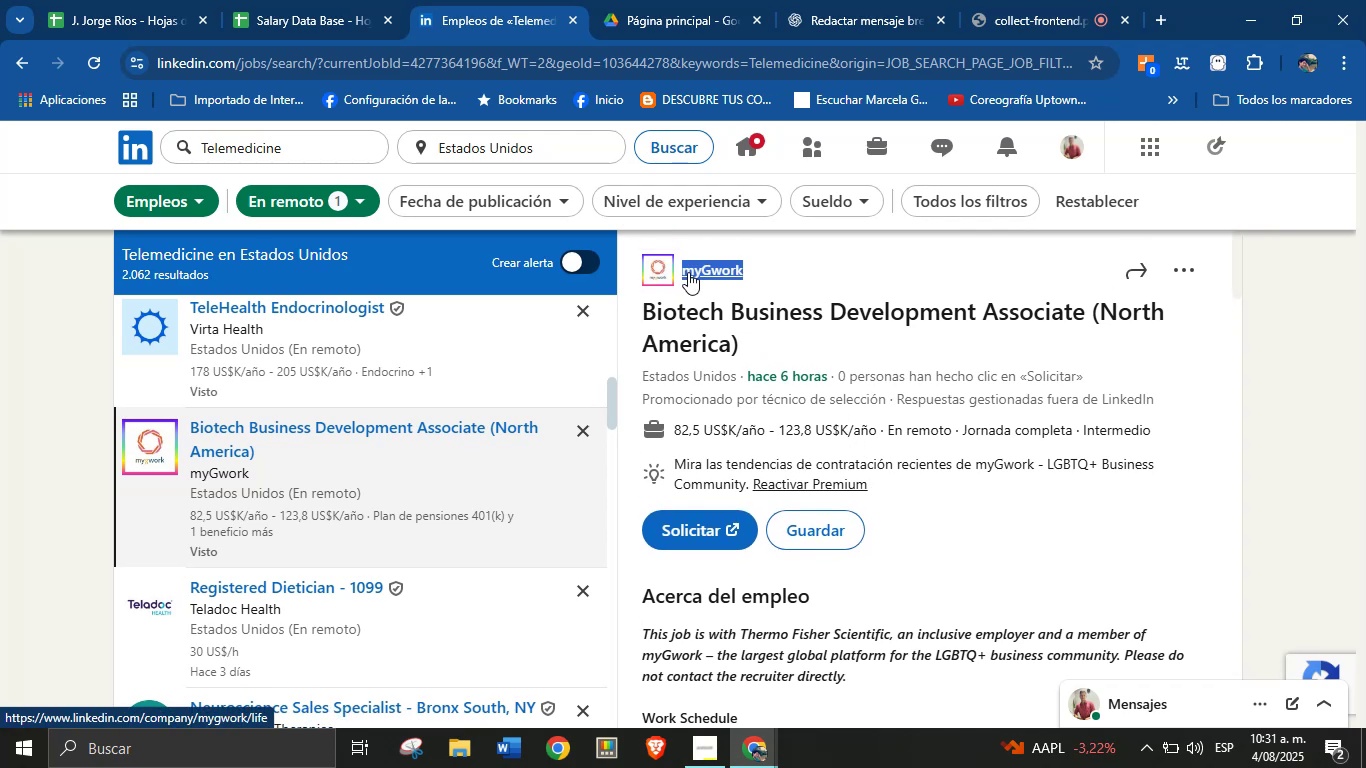 
key(Alt+AltLeft)
 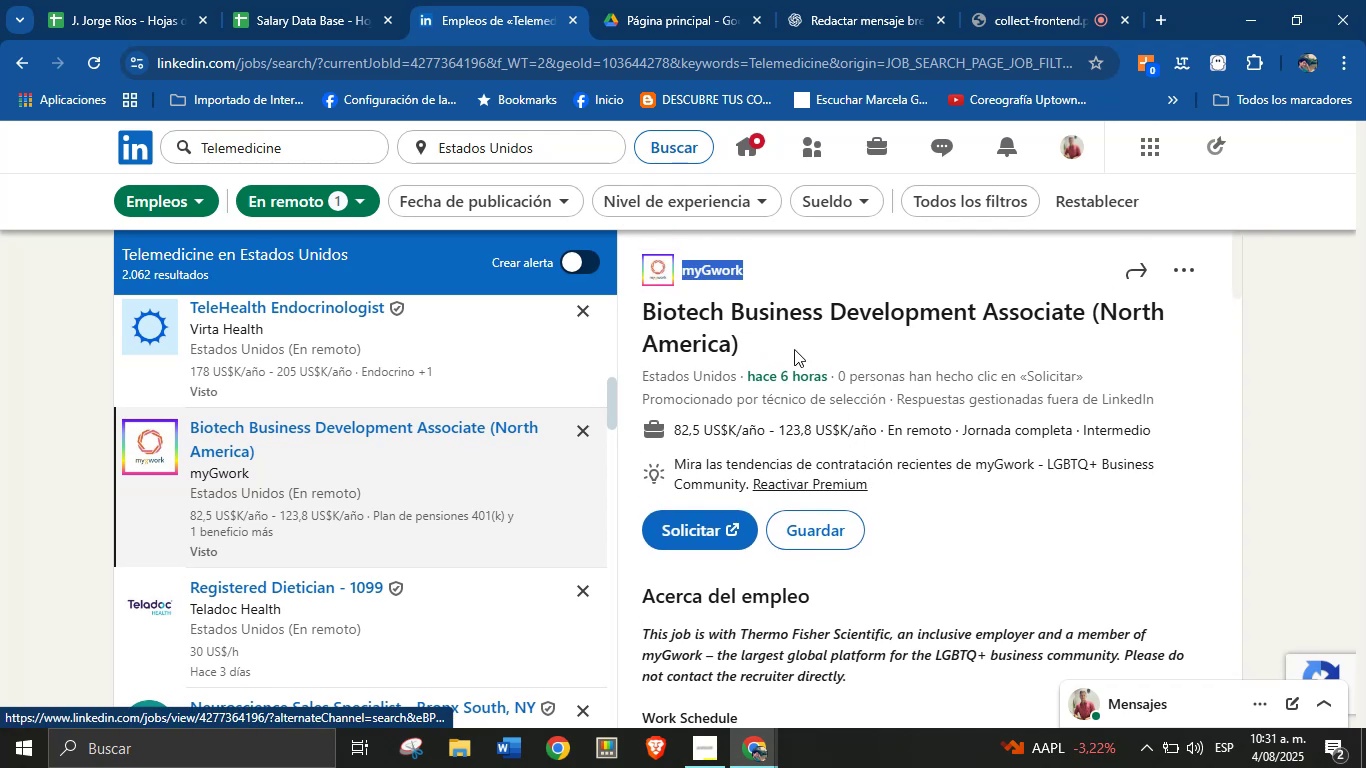 
key(Alt+Control+C)
 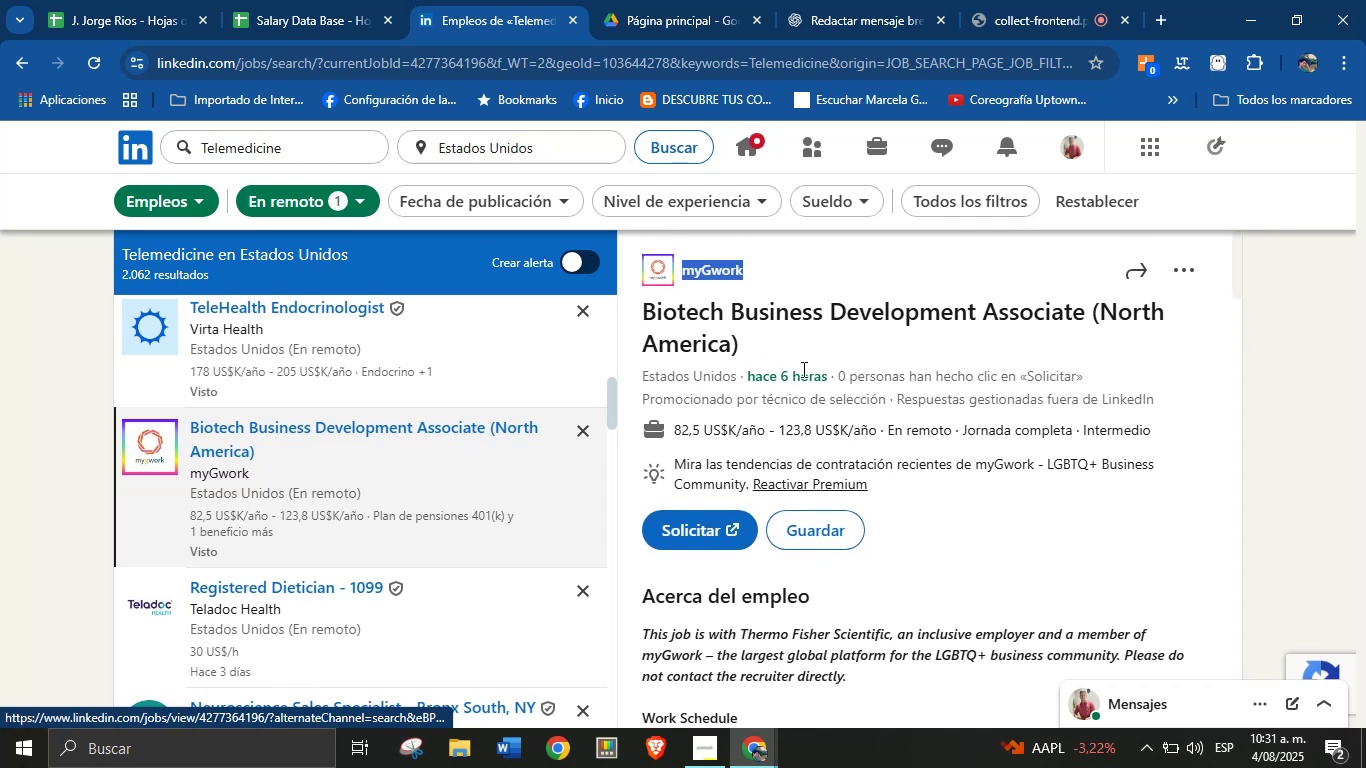 
key(Alt+Control+ControlLeft)
 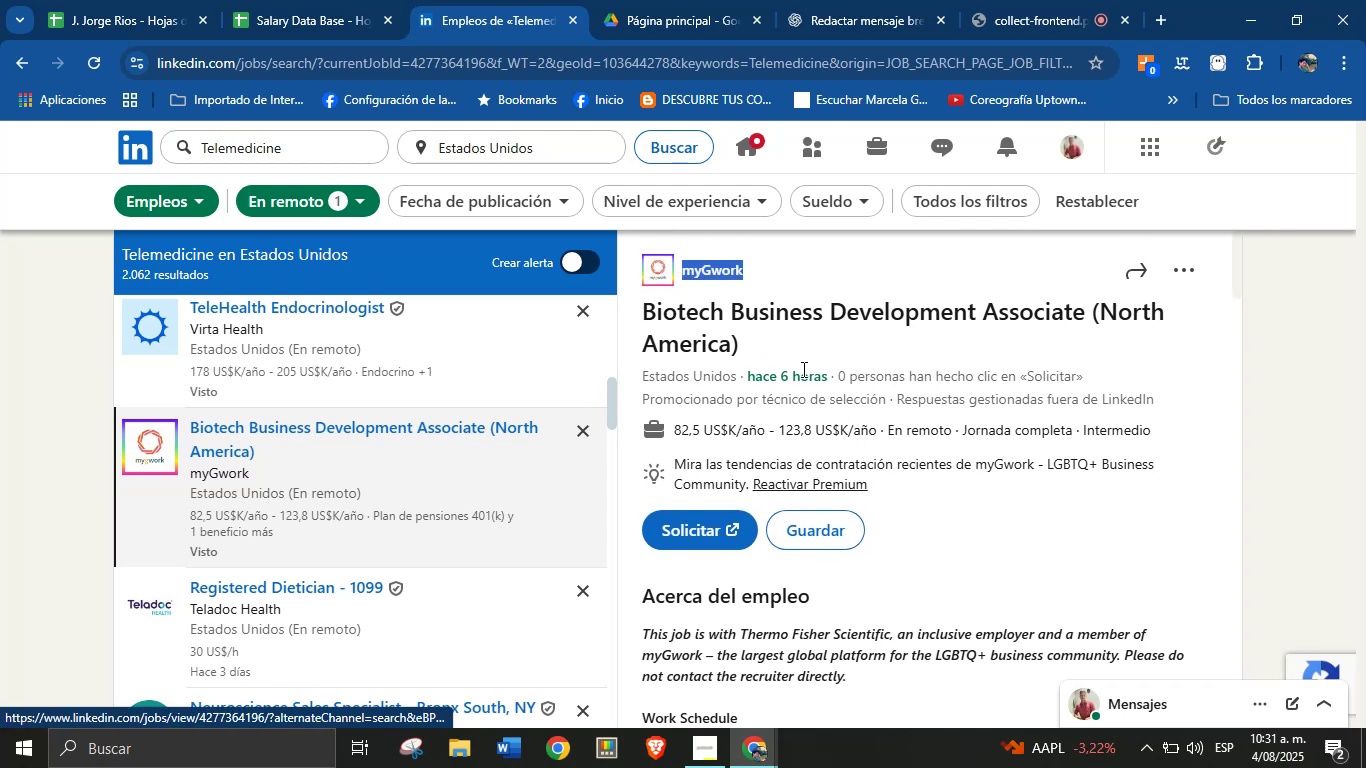 
left_click([805, 376])
 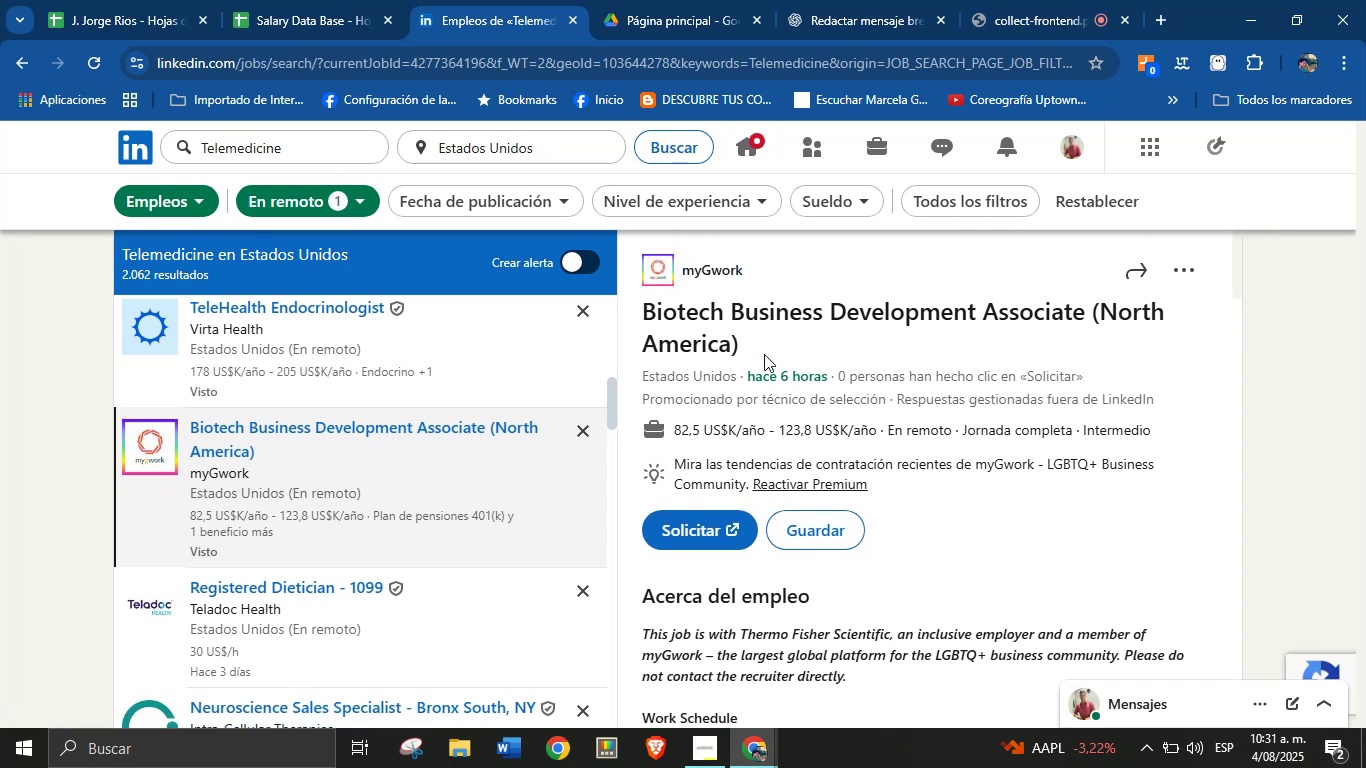 
left_click_drag(start_coordinate=[756, 348], to_coordinate=[643, 319])
 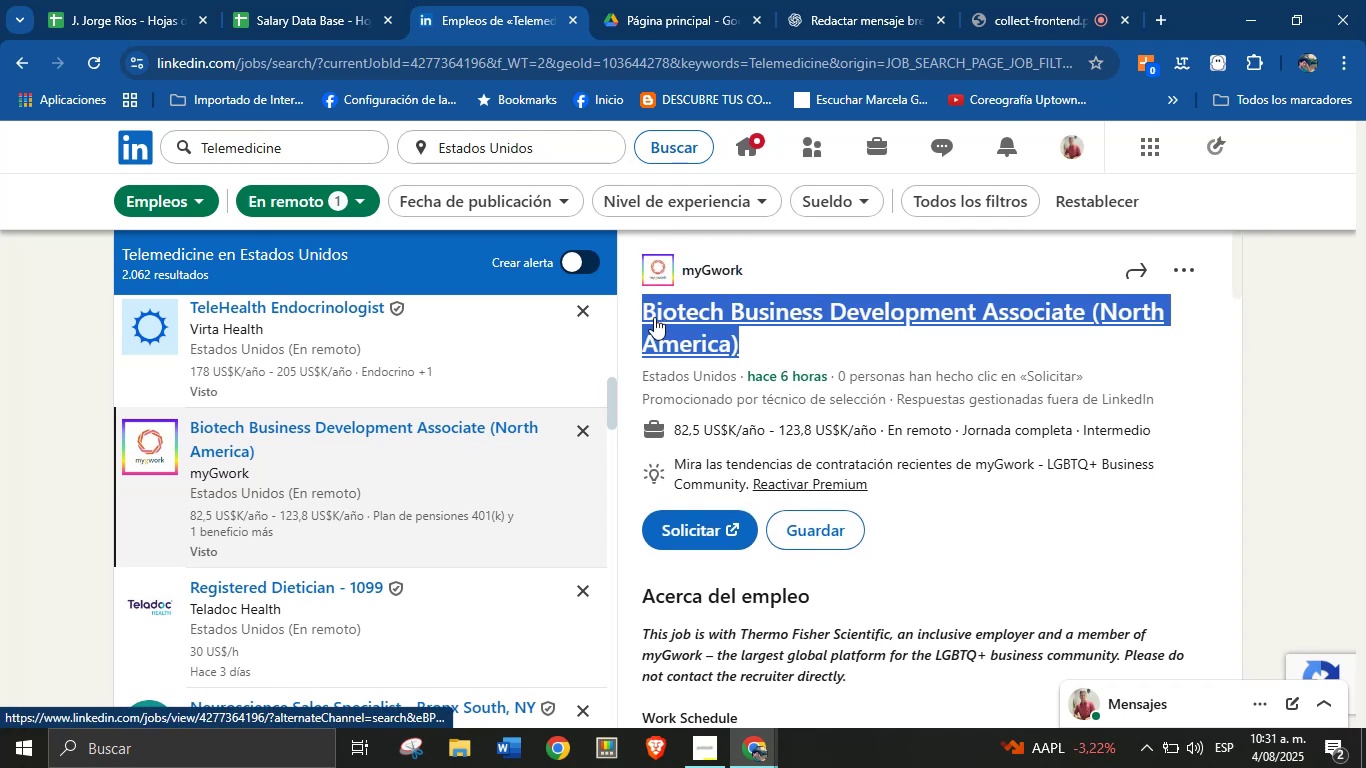 
key(Alt+AltLeft)
 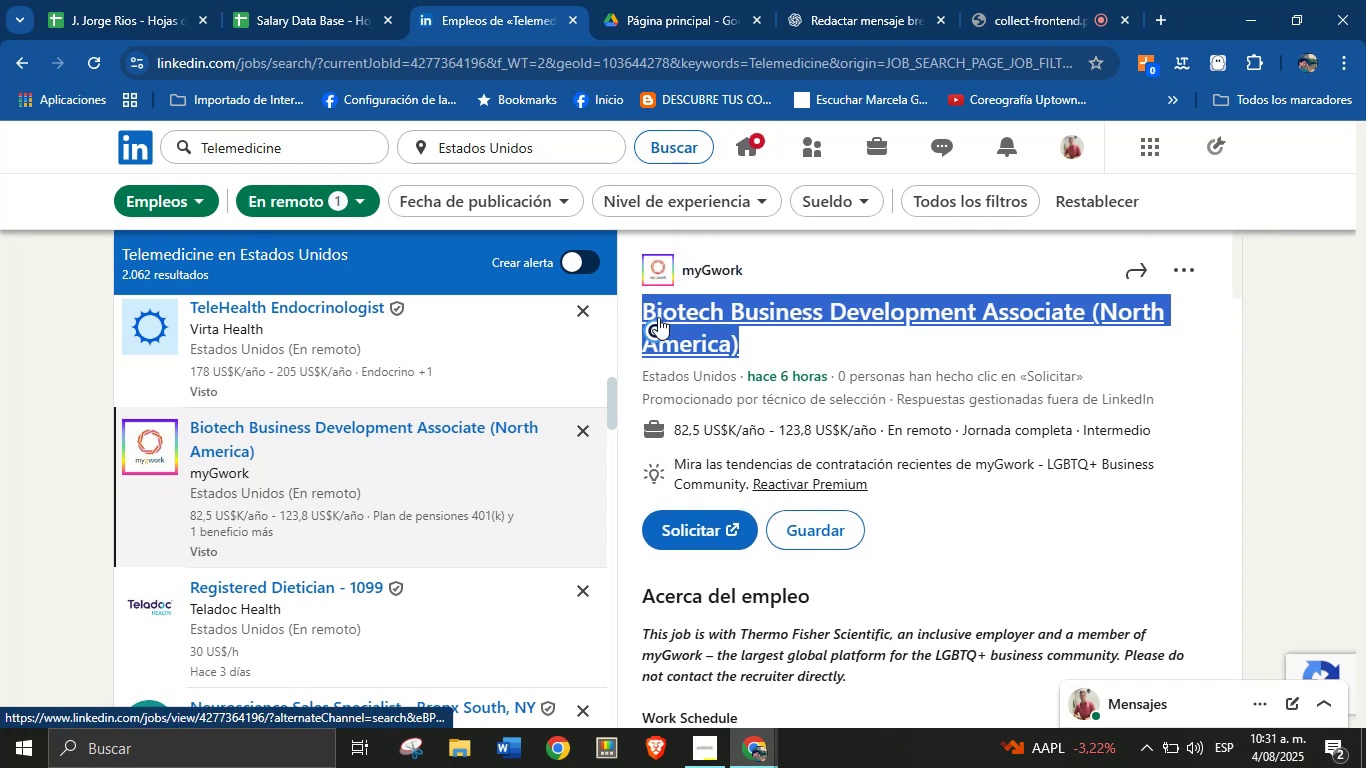 
key(Alt+Control+ControlLeft)
 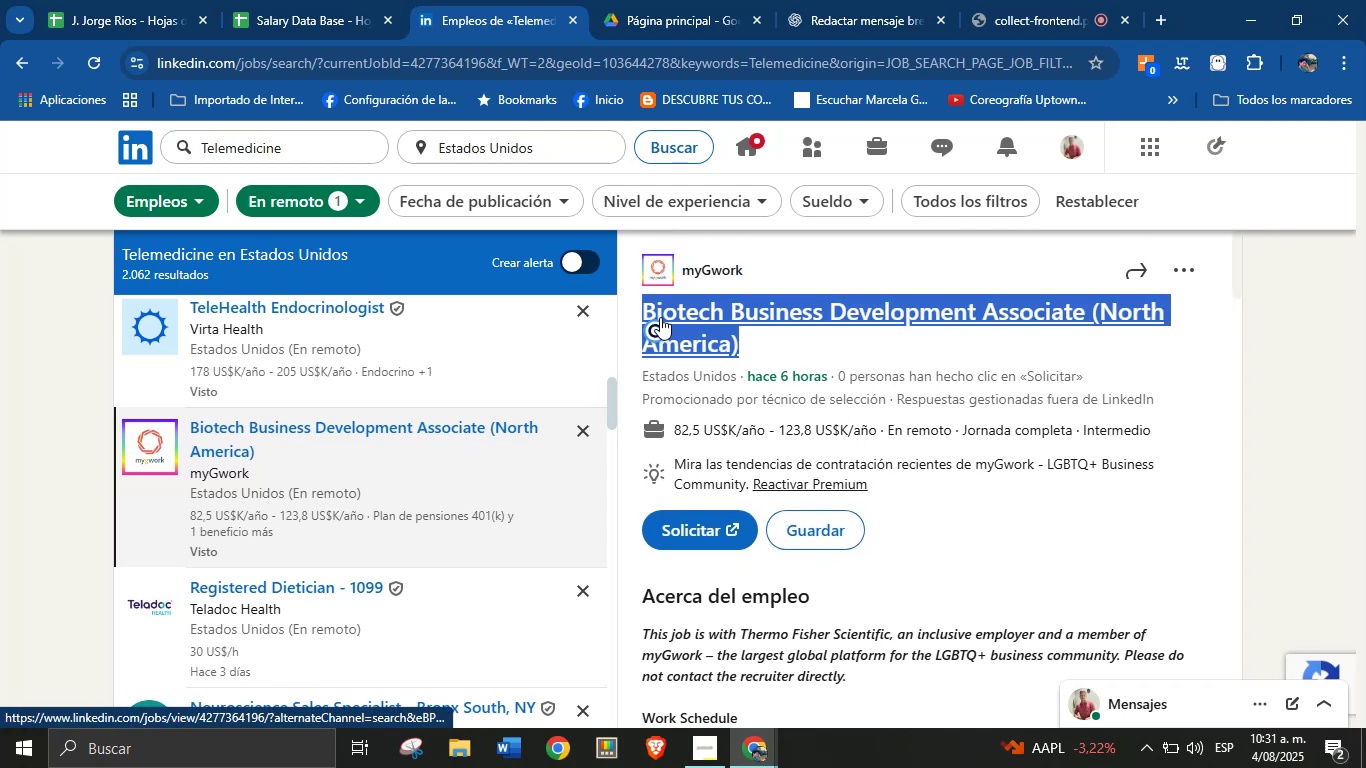 
key(Alt+Control+C)
 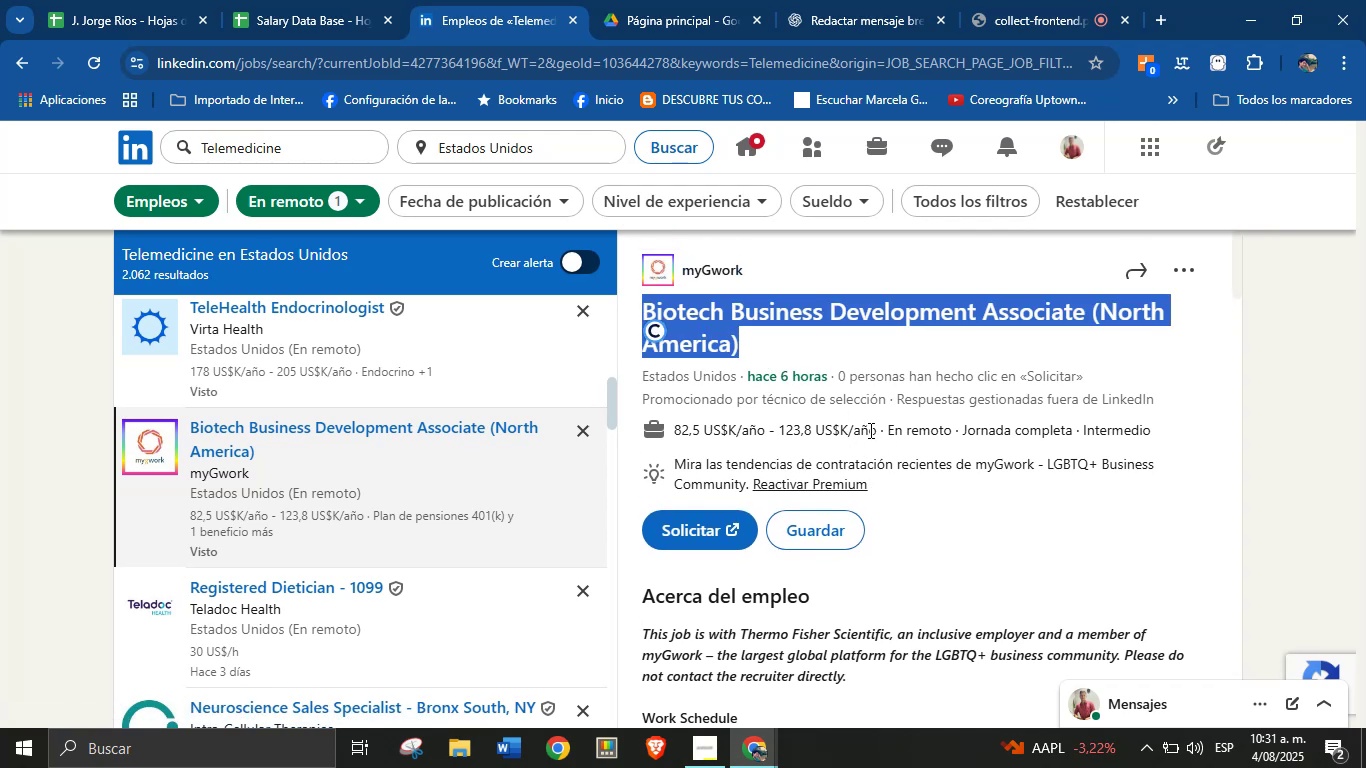 
left_click_drag(start_coordinate=[876, 428], to_coordinate=[676, 422])
 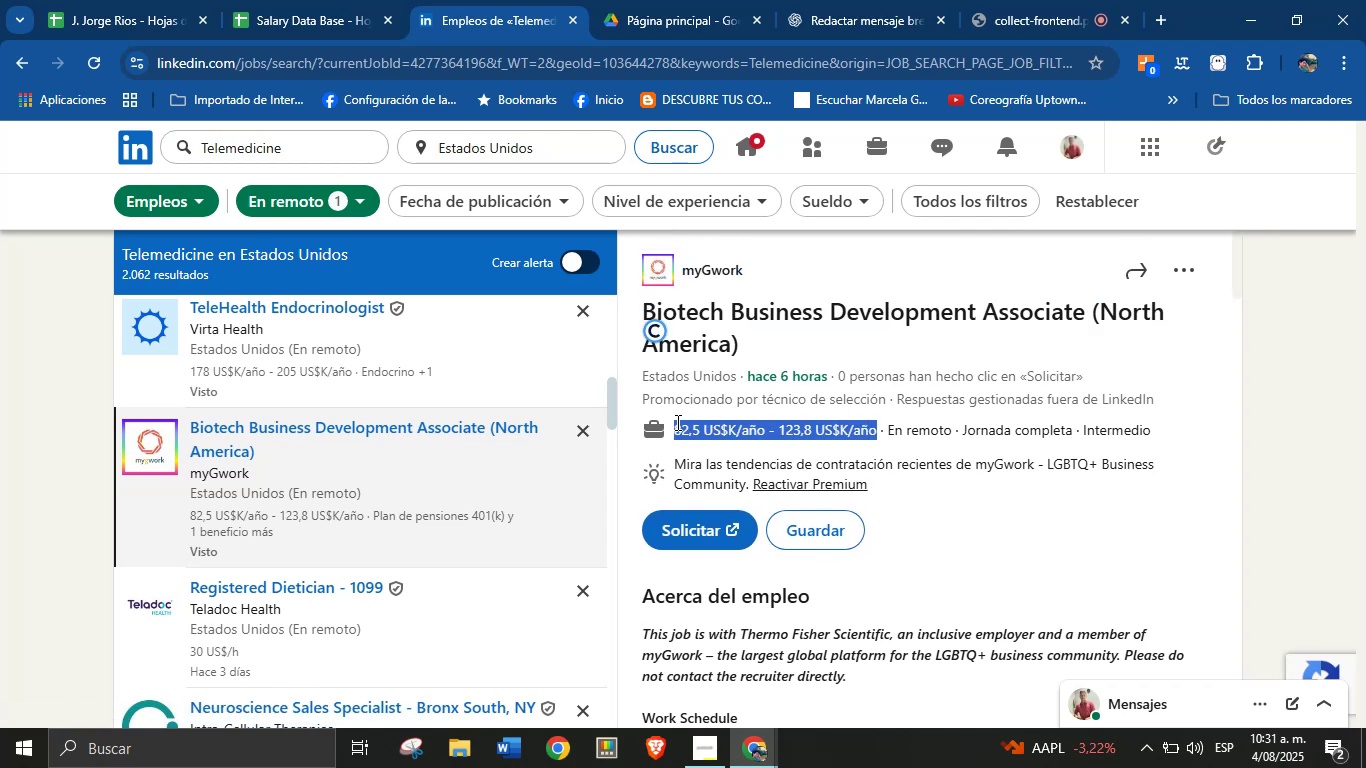 
key(Alt+Control+ControlLeft)
 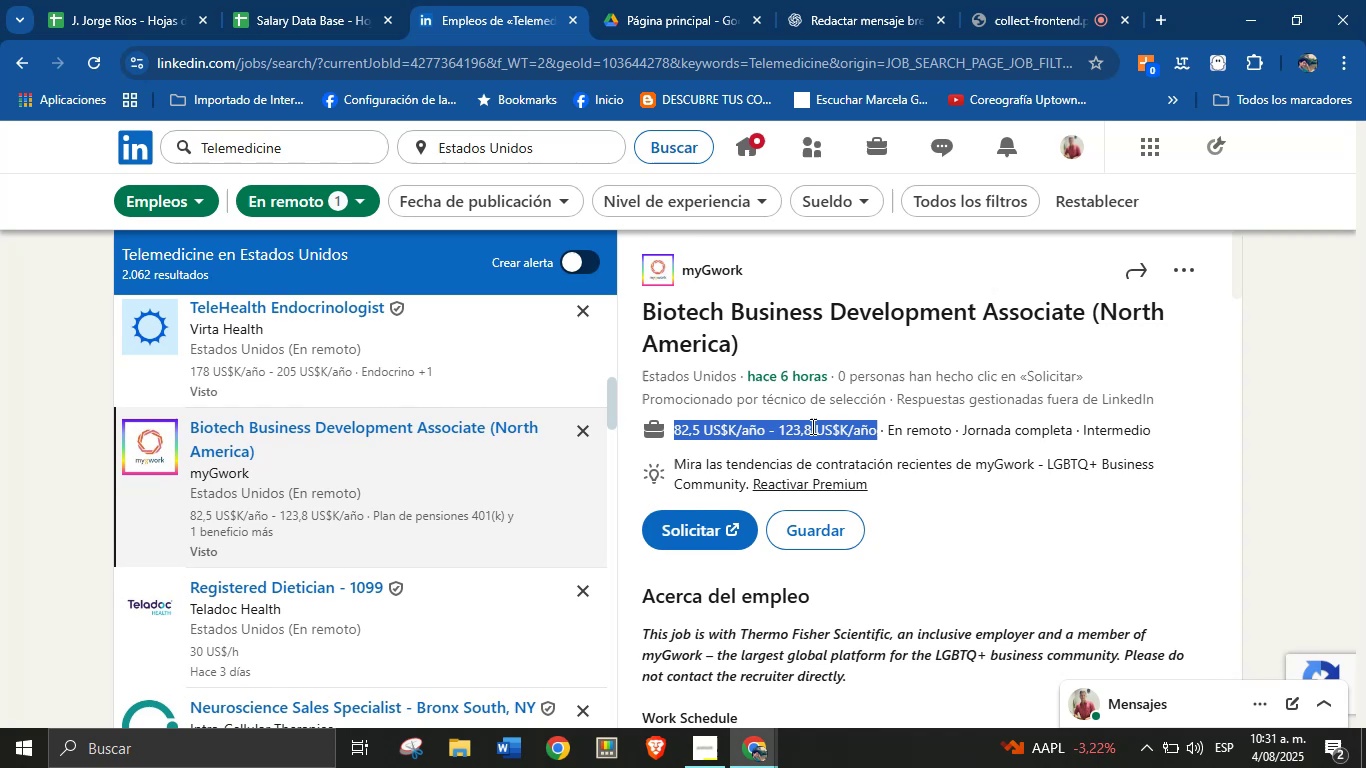 
key(Alt+AltLeft)
 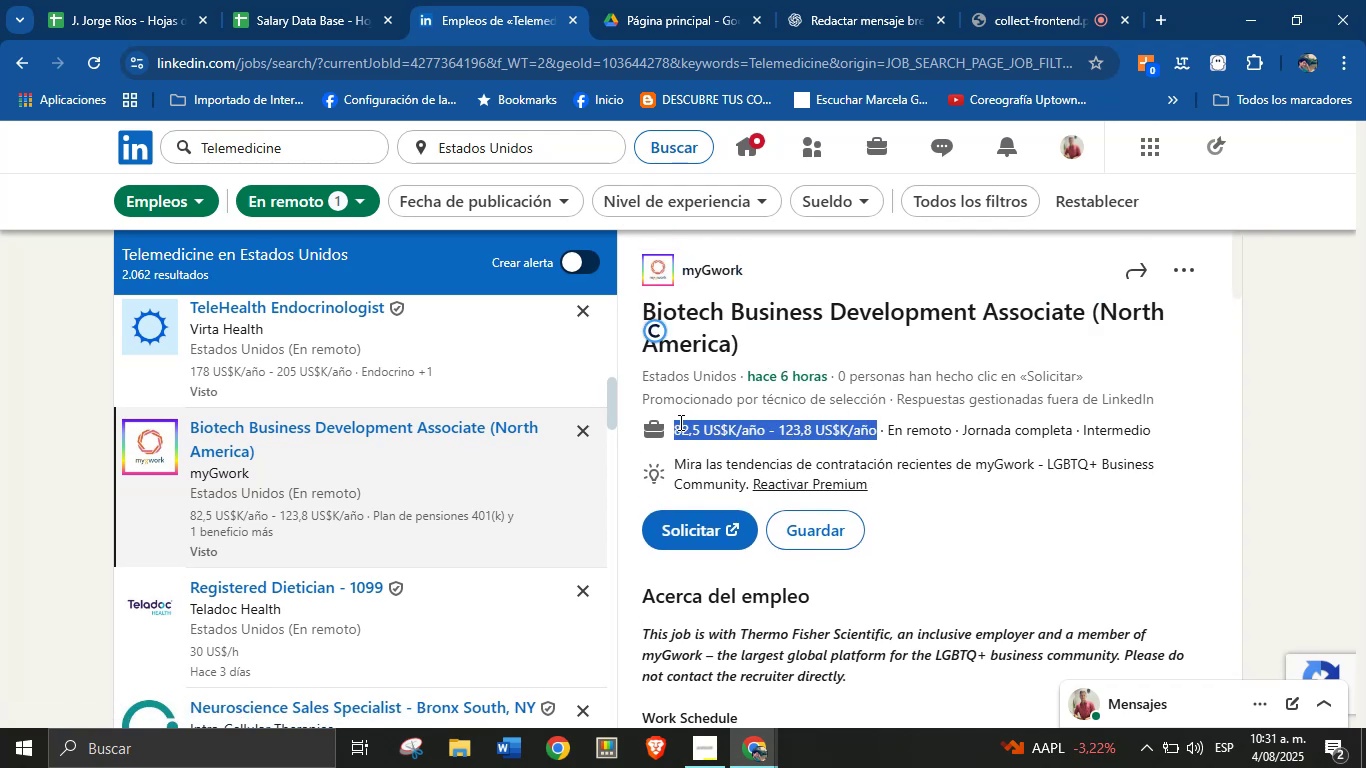 
key(Alt+Control+C)
 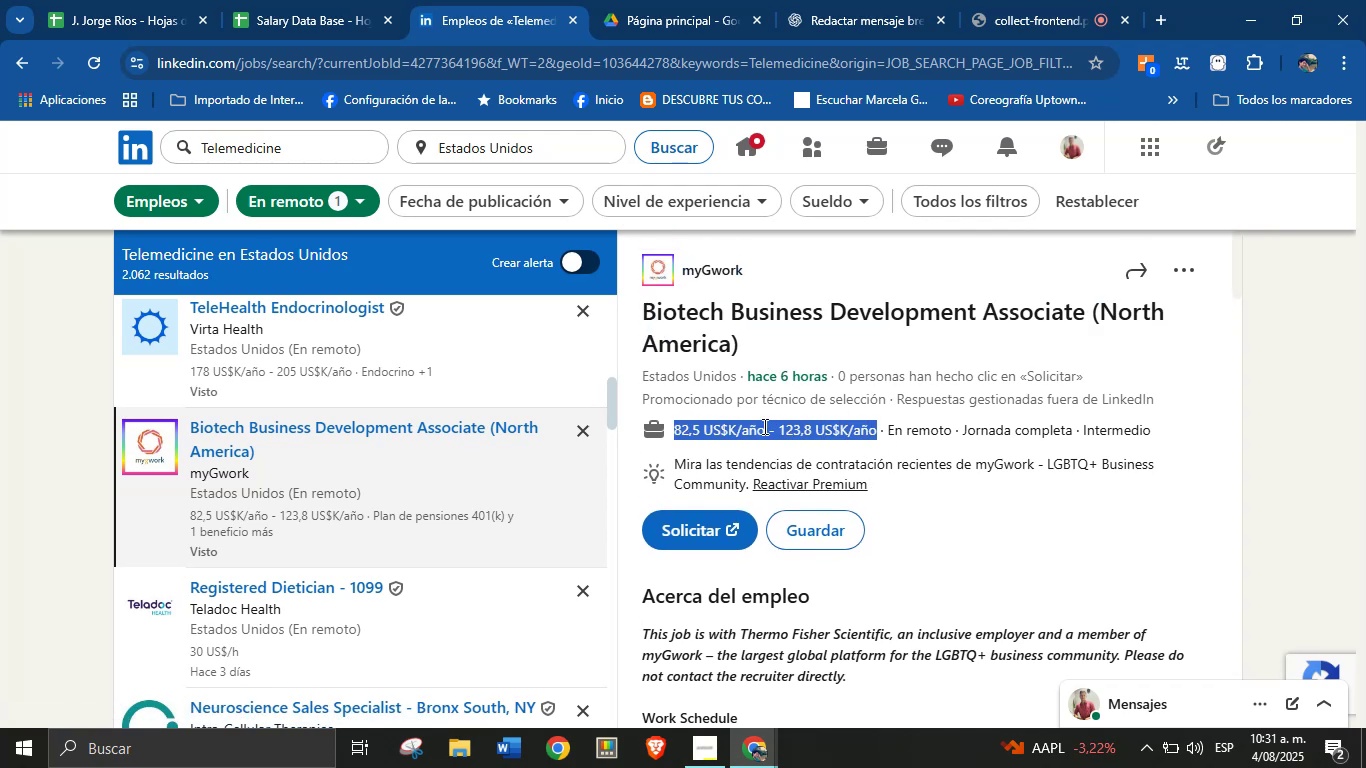 
scroll: coordinate [868, 451], scroll_direction: down, amount: 5.0
 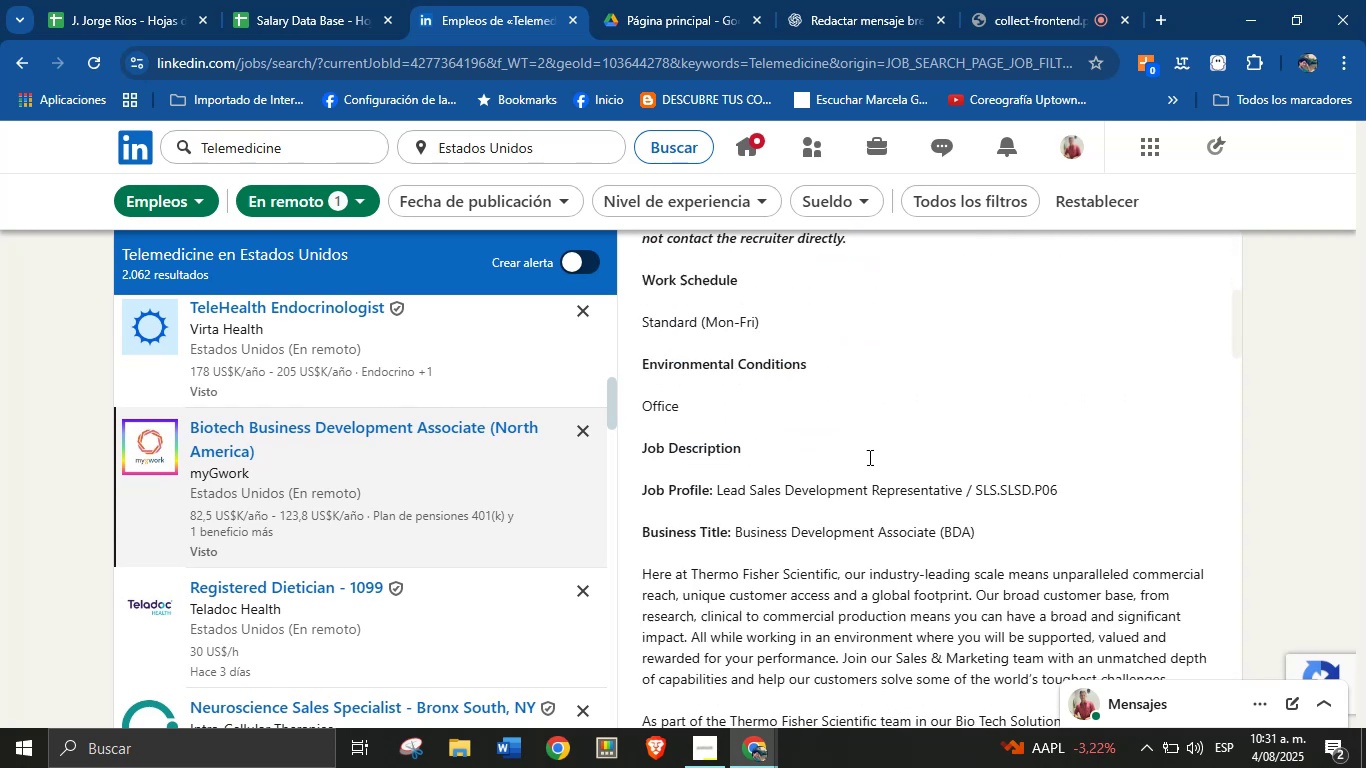 
left_click([837, 466])
 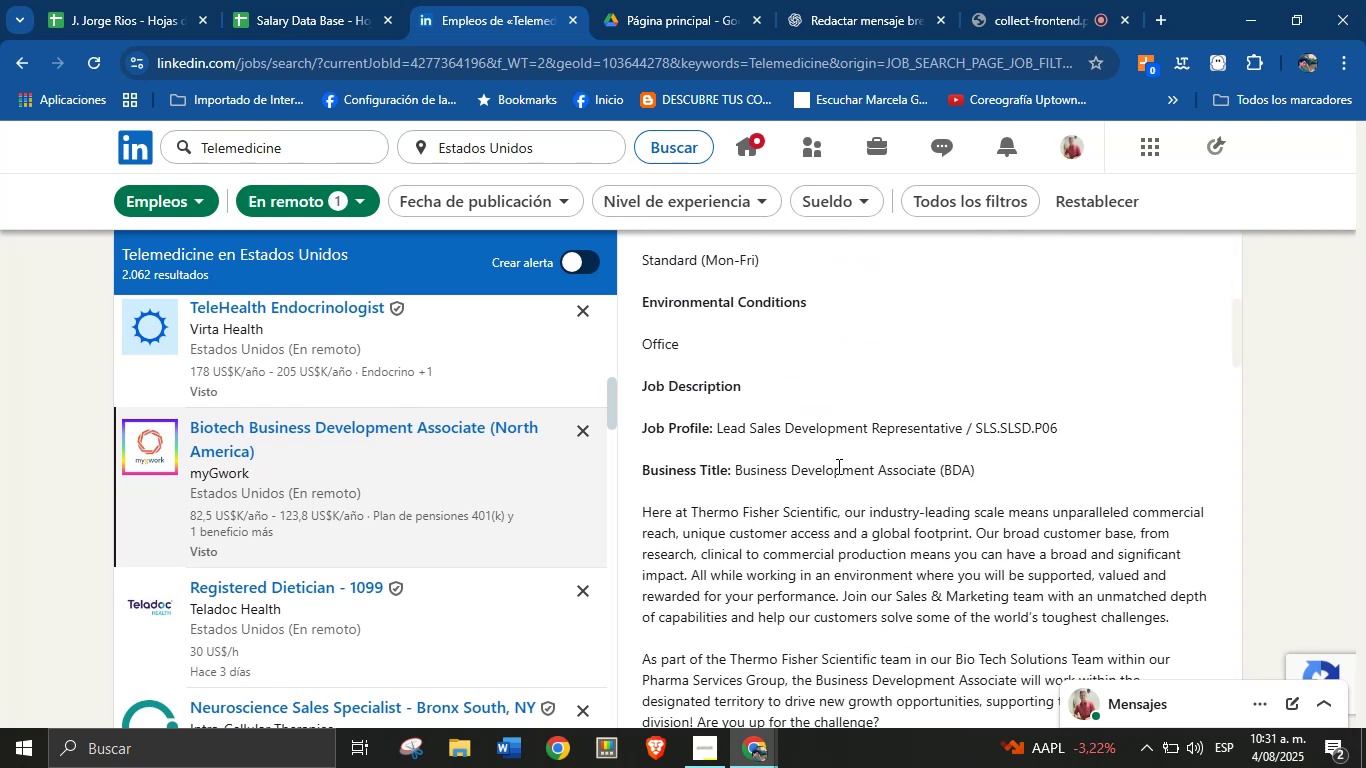 
scroll: coordinate [835, 474], scroll_direction: down, amount: 5.0
 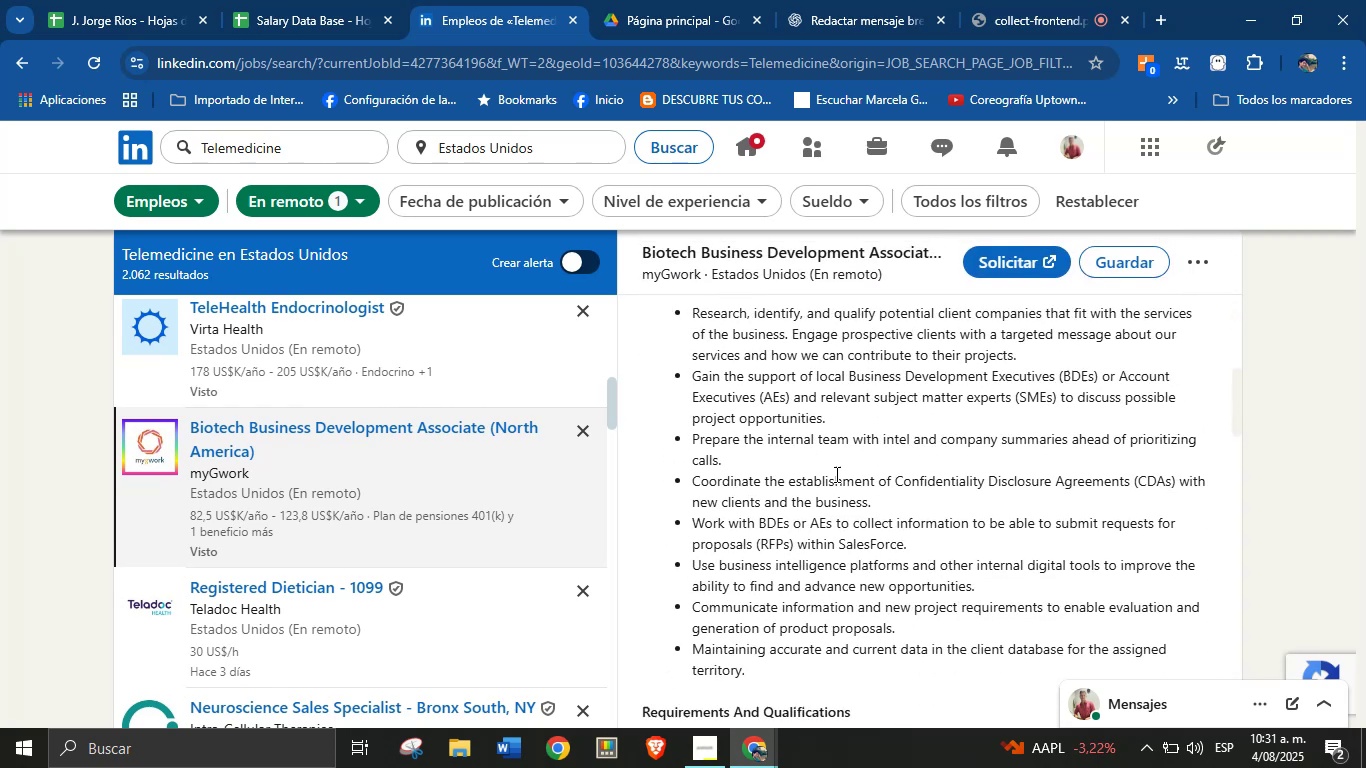 
left_click([835, 473])
 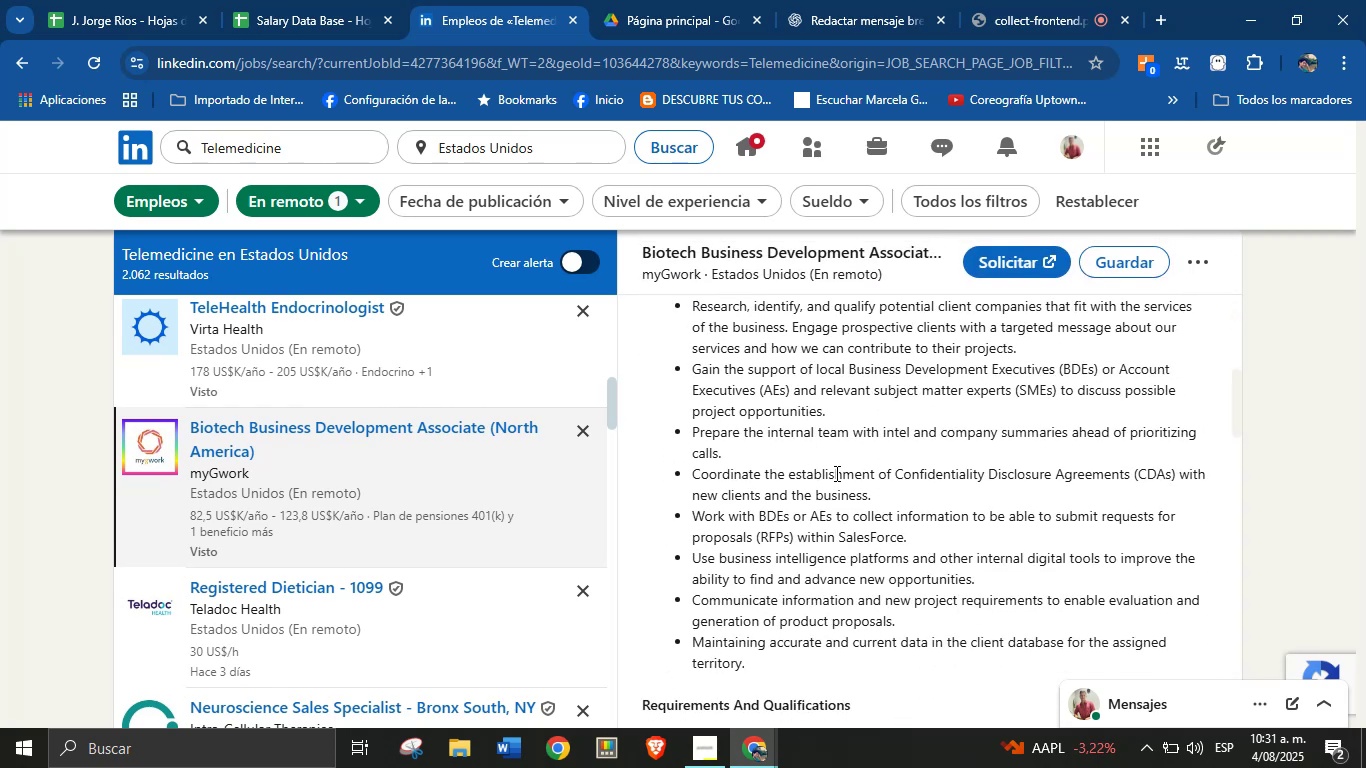 
scroll: coordinate [826, 600], scroll_direction: down, amount: 16.0
 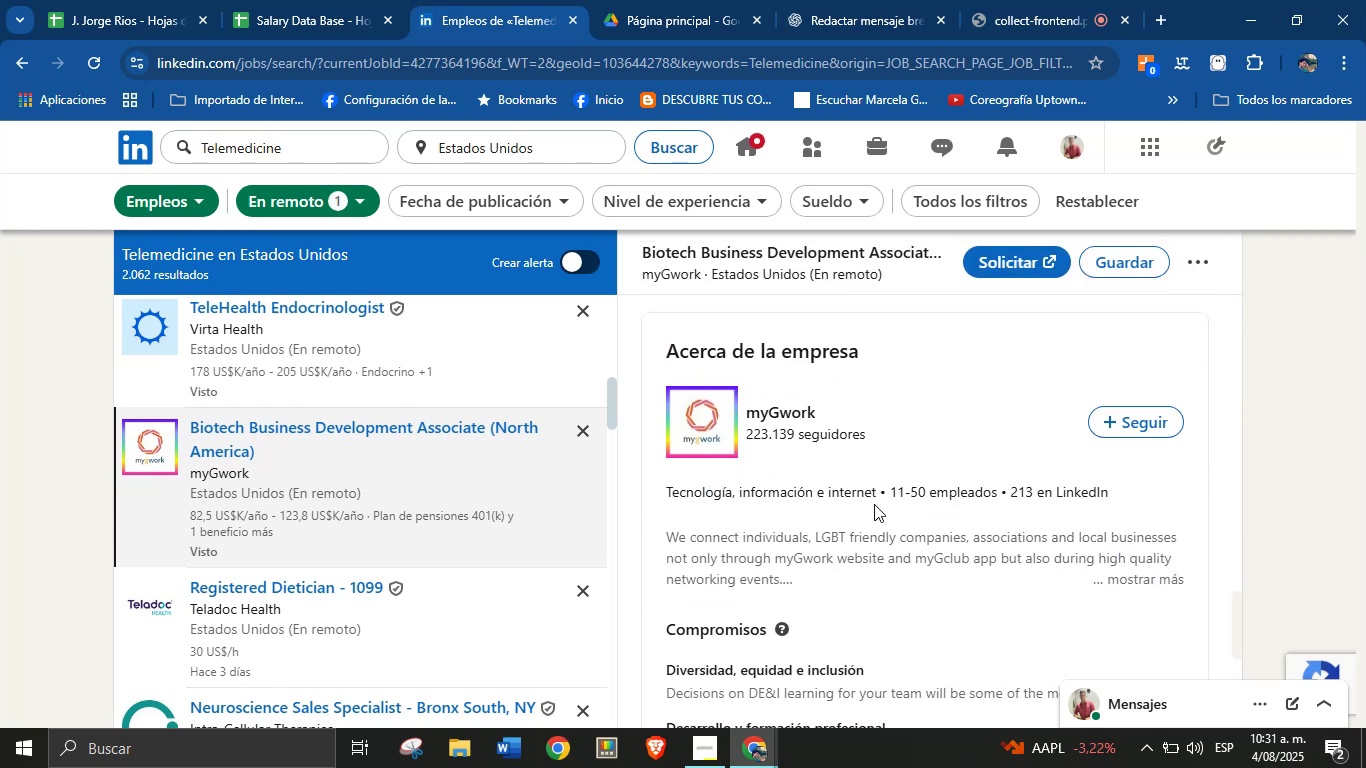 
left_click_drag(start_coordinate=[876, 492], to_coordinate=[666, 494])
 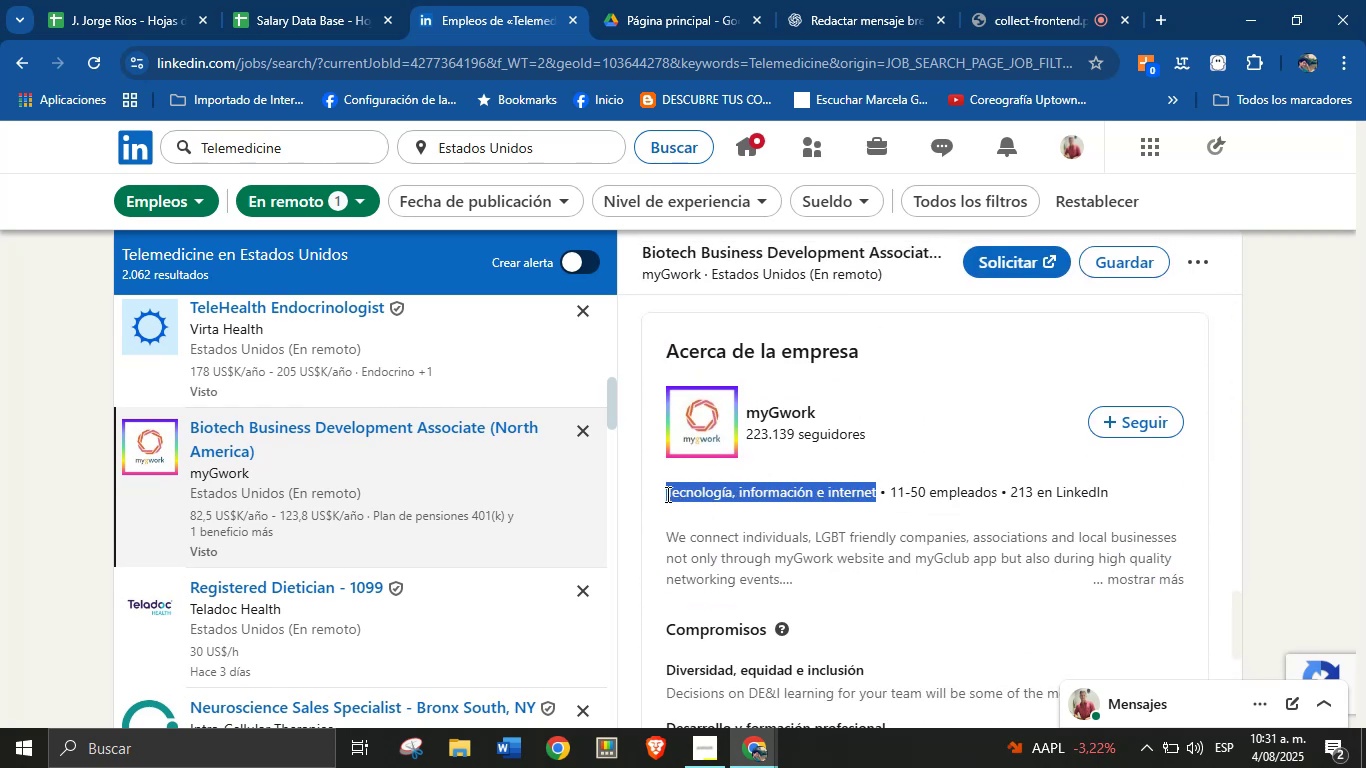 
key(Alt+Control+ControlLeft)
 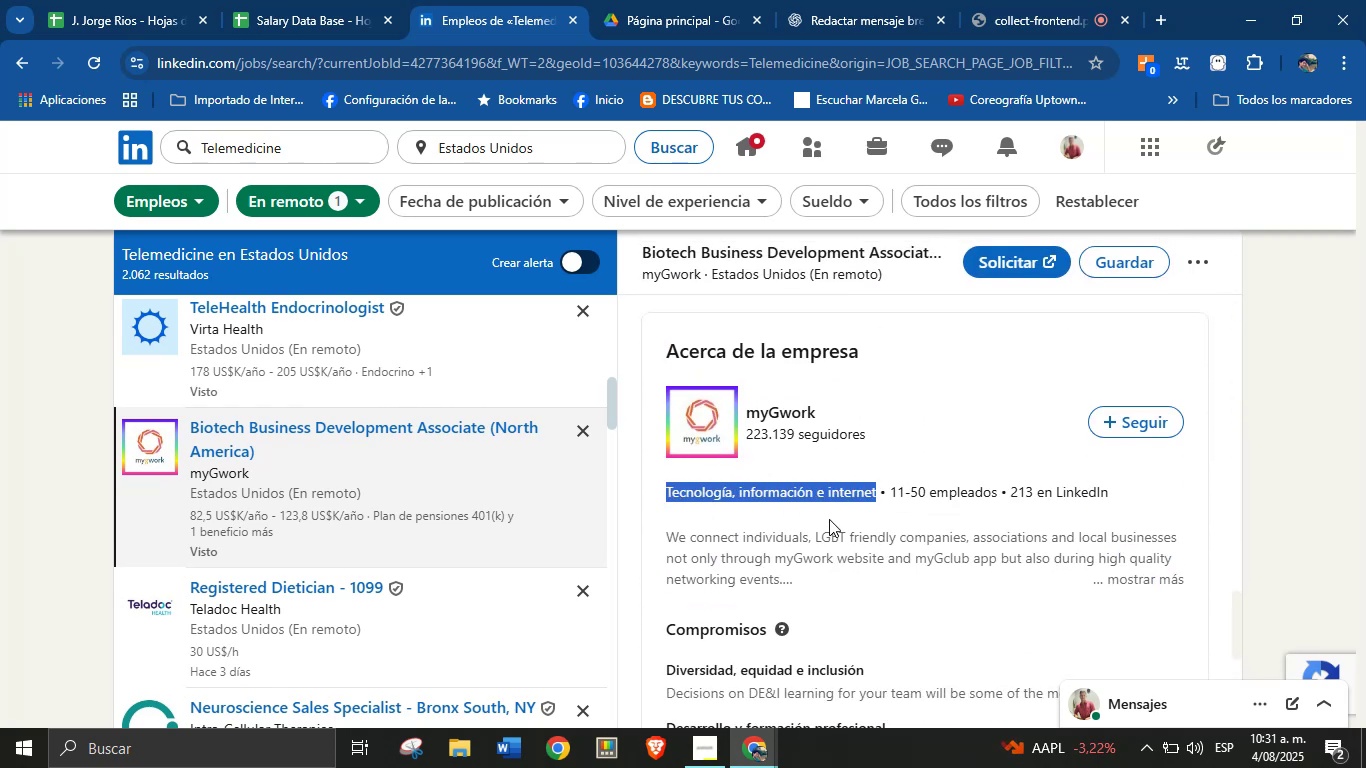 
key(Alt+AltLeft)
 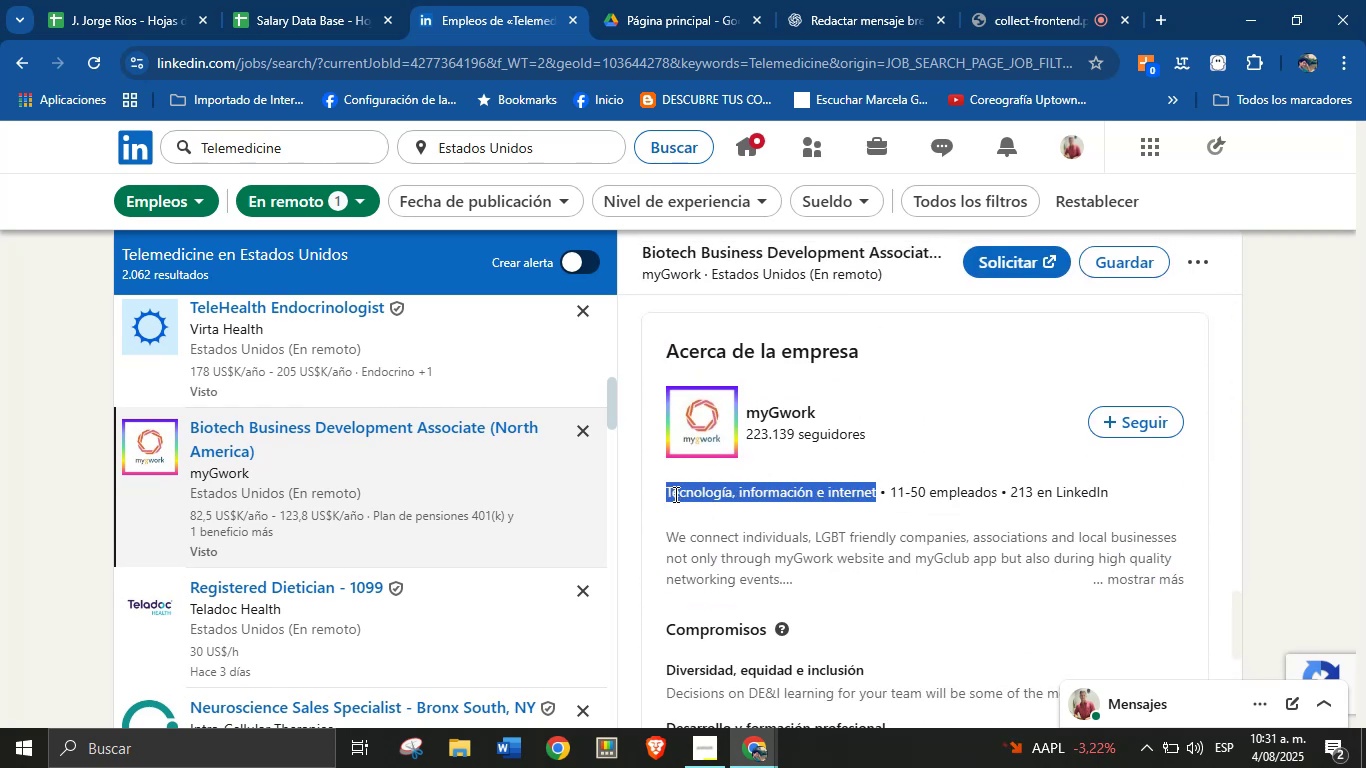 
key(Alt+Control+C)
 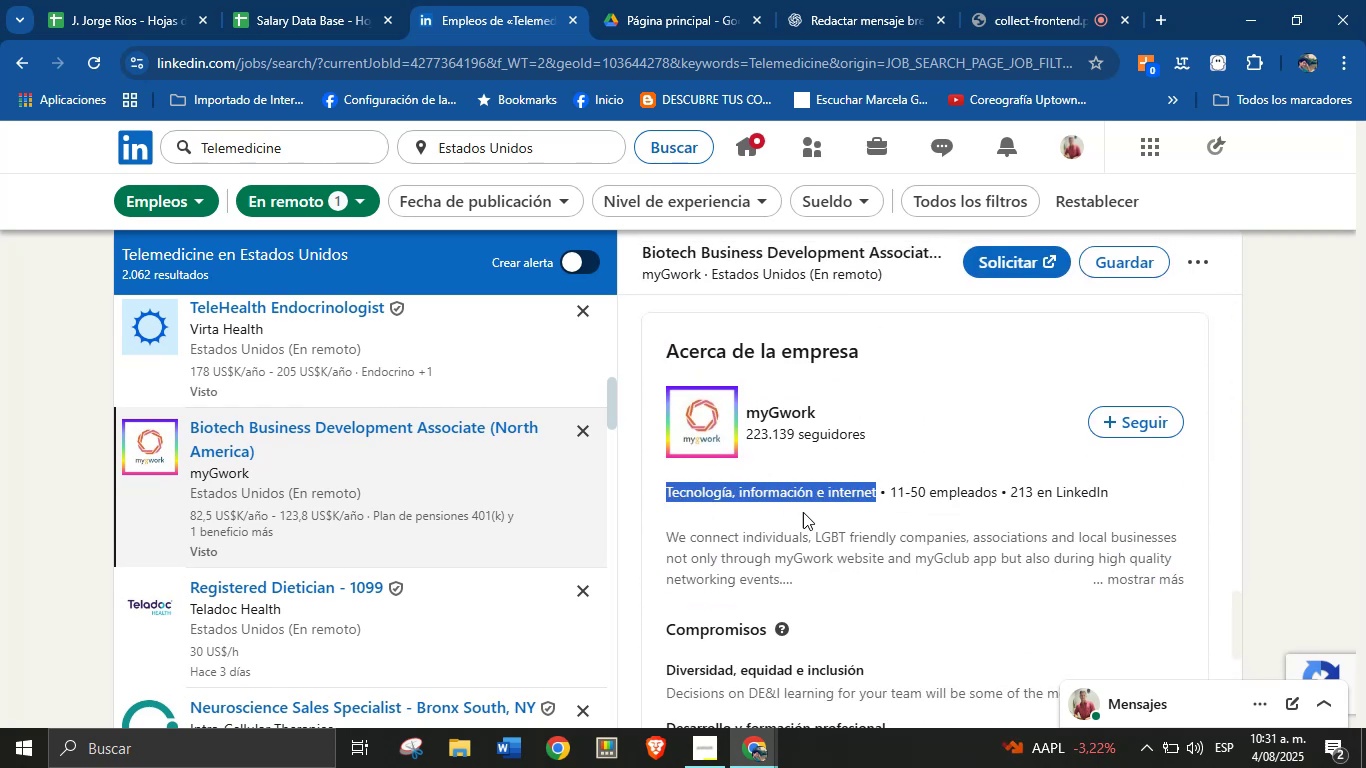 
scroll: coordinate [862, 532], scroll_direction: down, amount: 7.0
 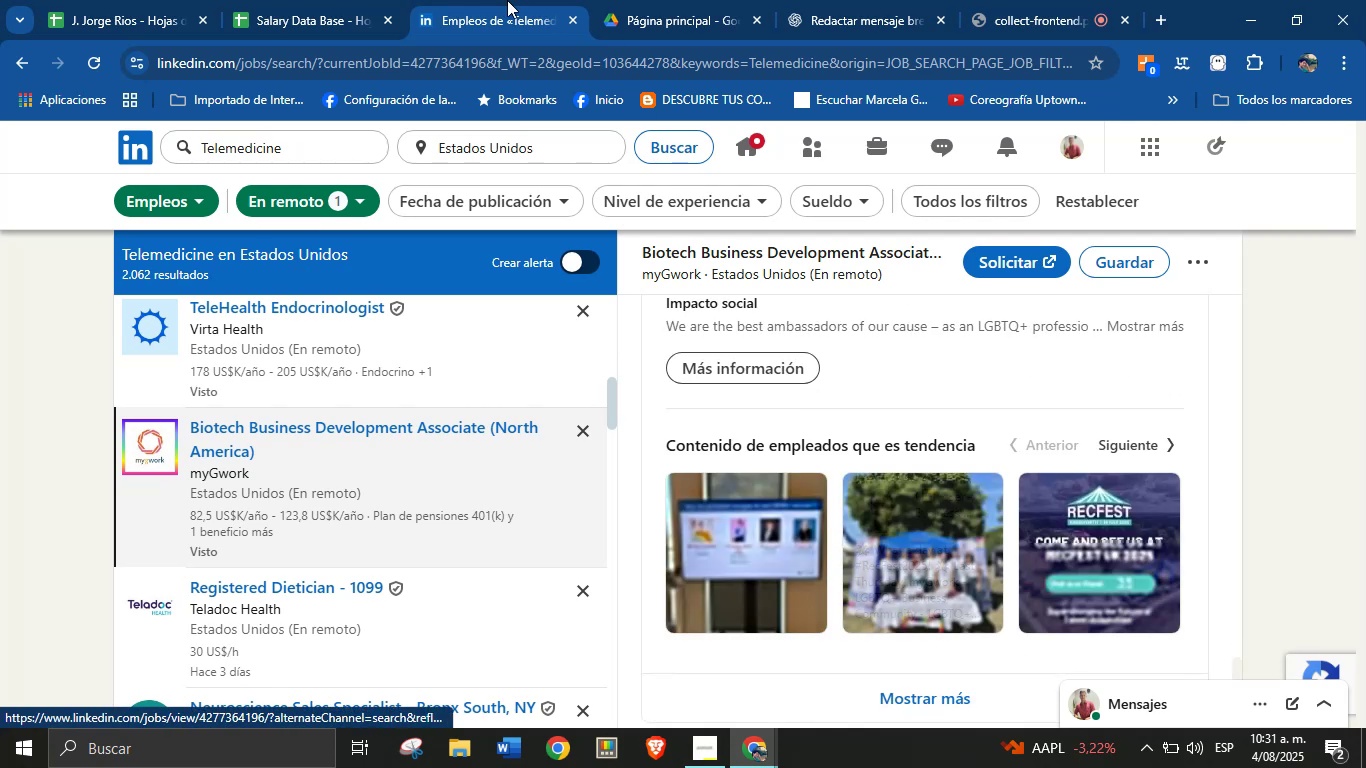 
left_click([344, 0])
 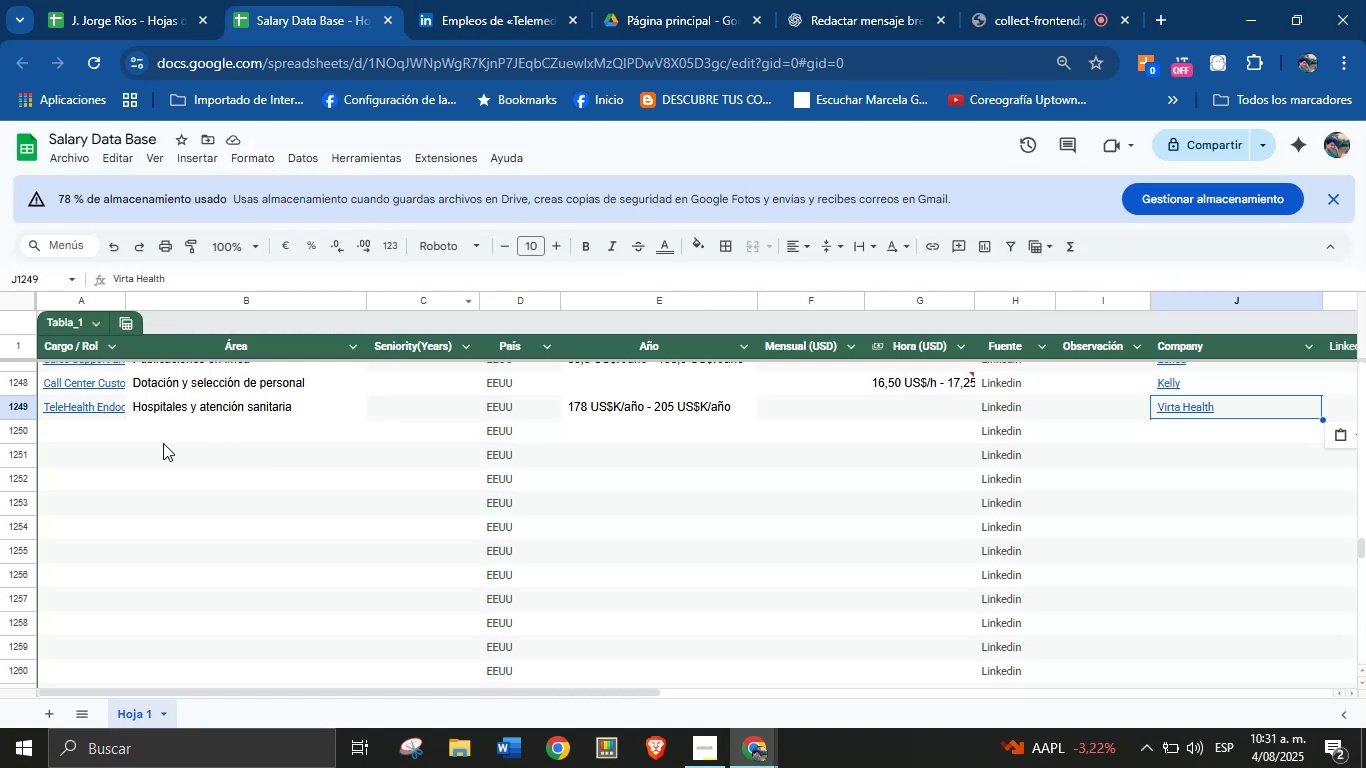 
left_click([102, 434])
 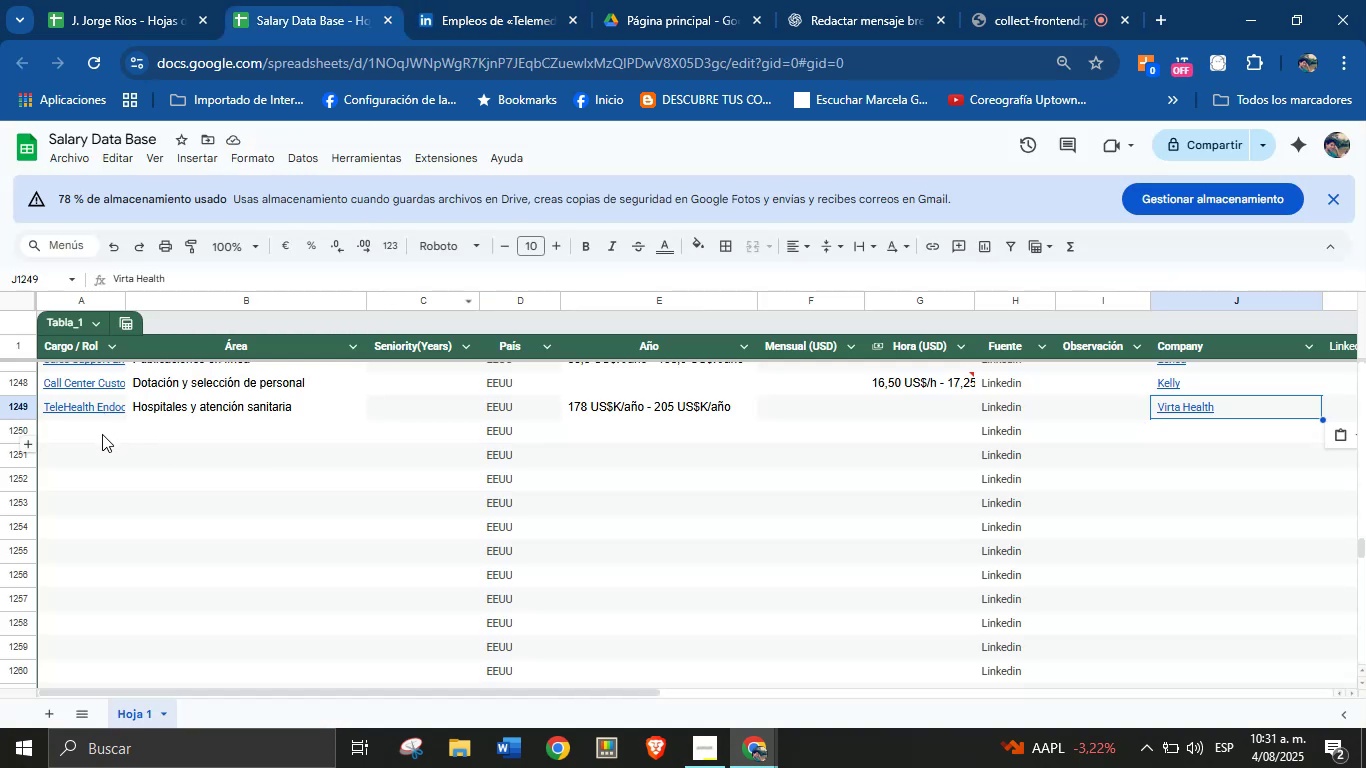 
key(Meta+MetaLeft)
 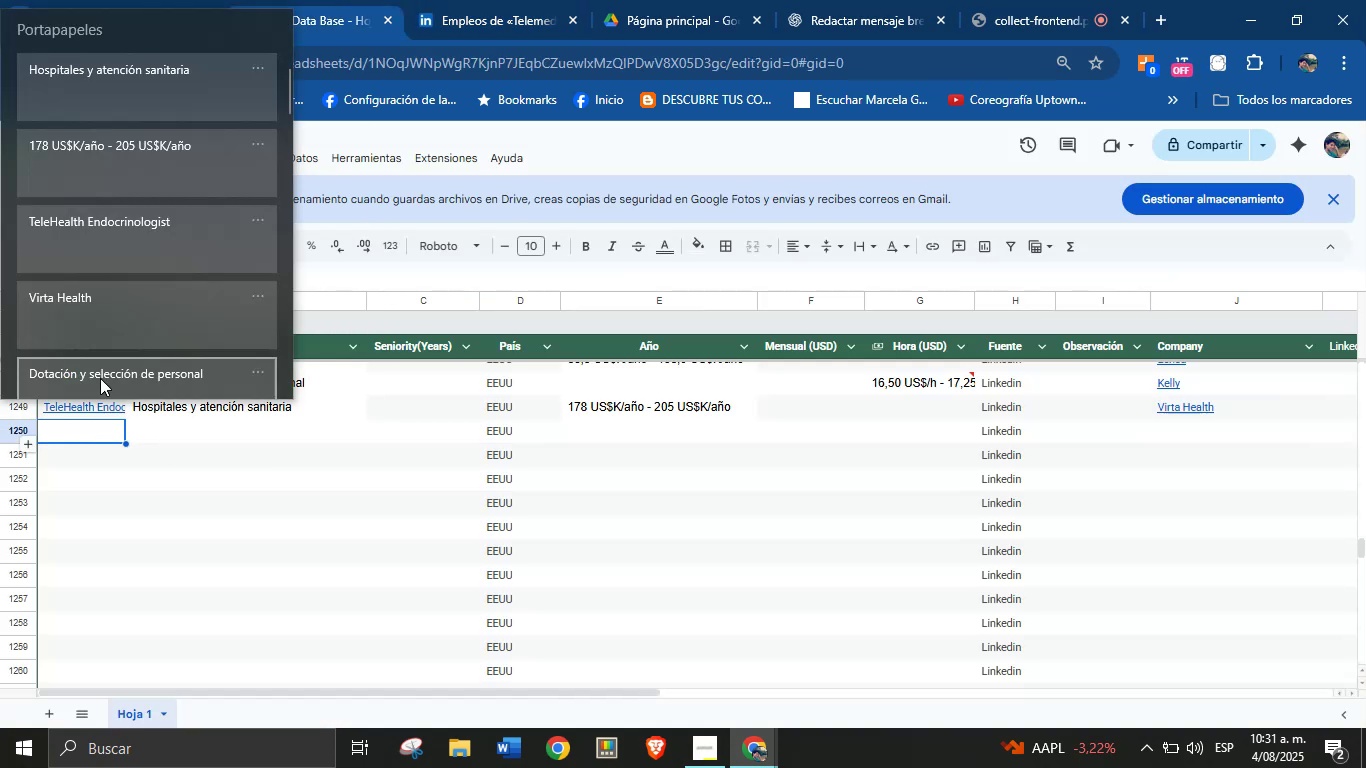 
key(Meta+MetaLeft)
 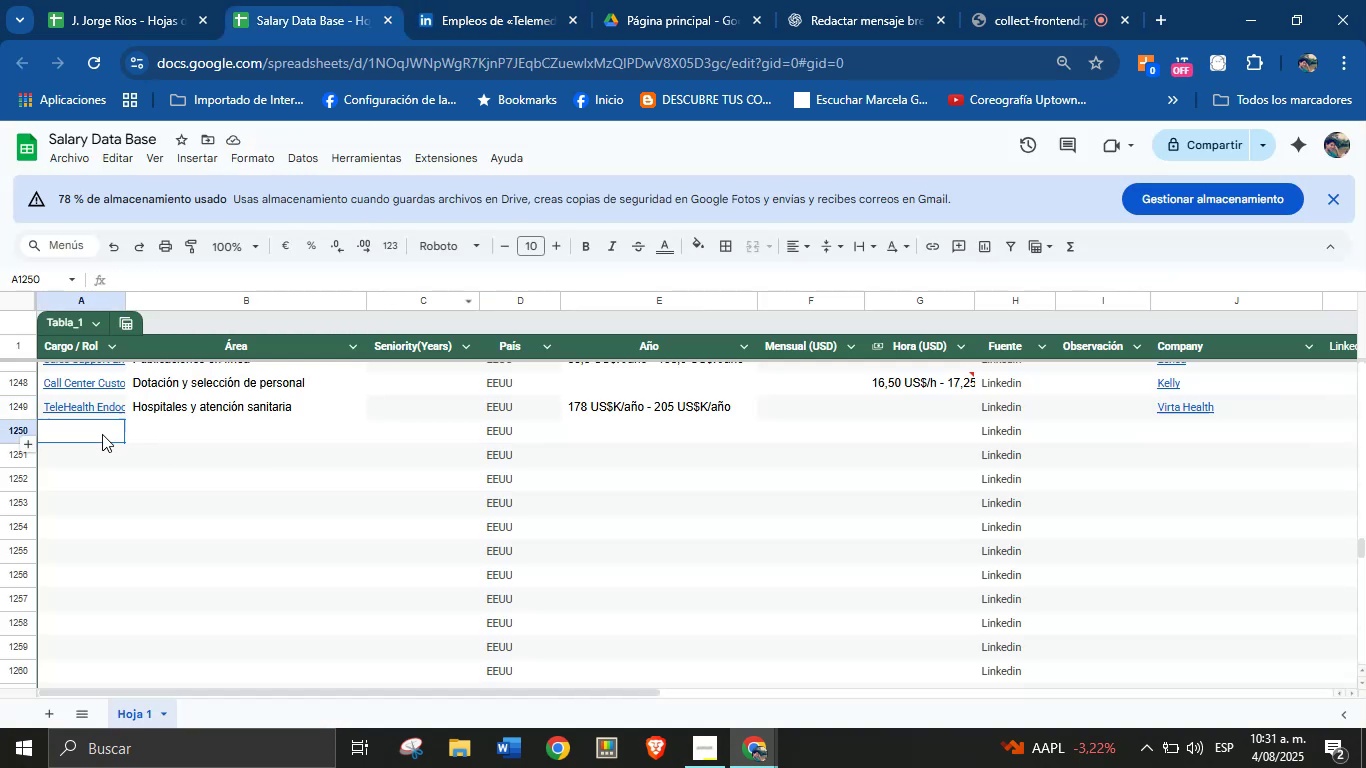 
key(Meta+V)
 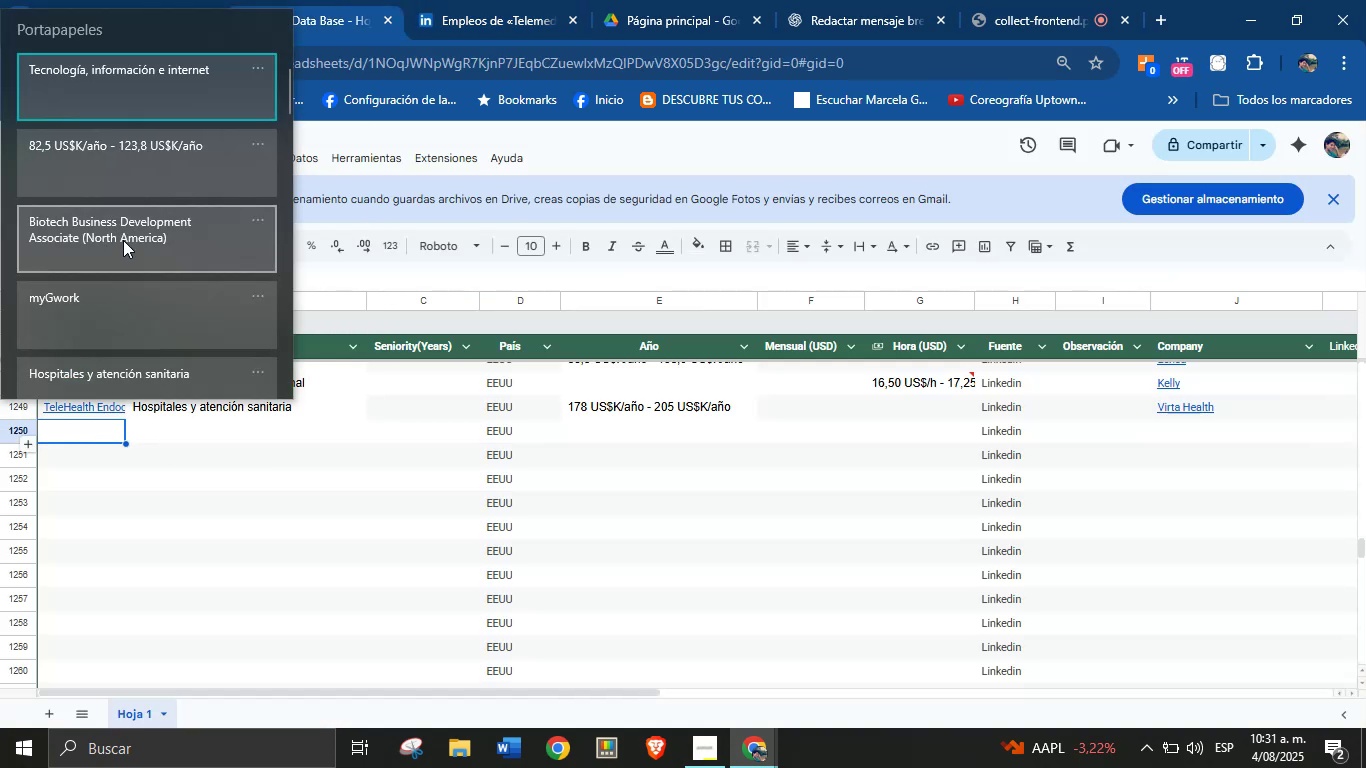 
left_click([171, 250])
 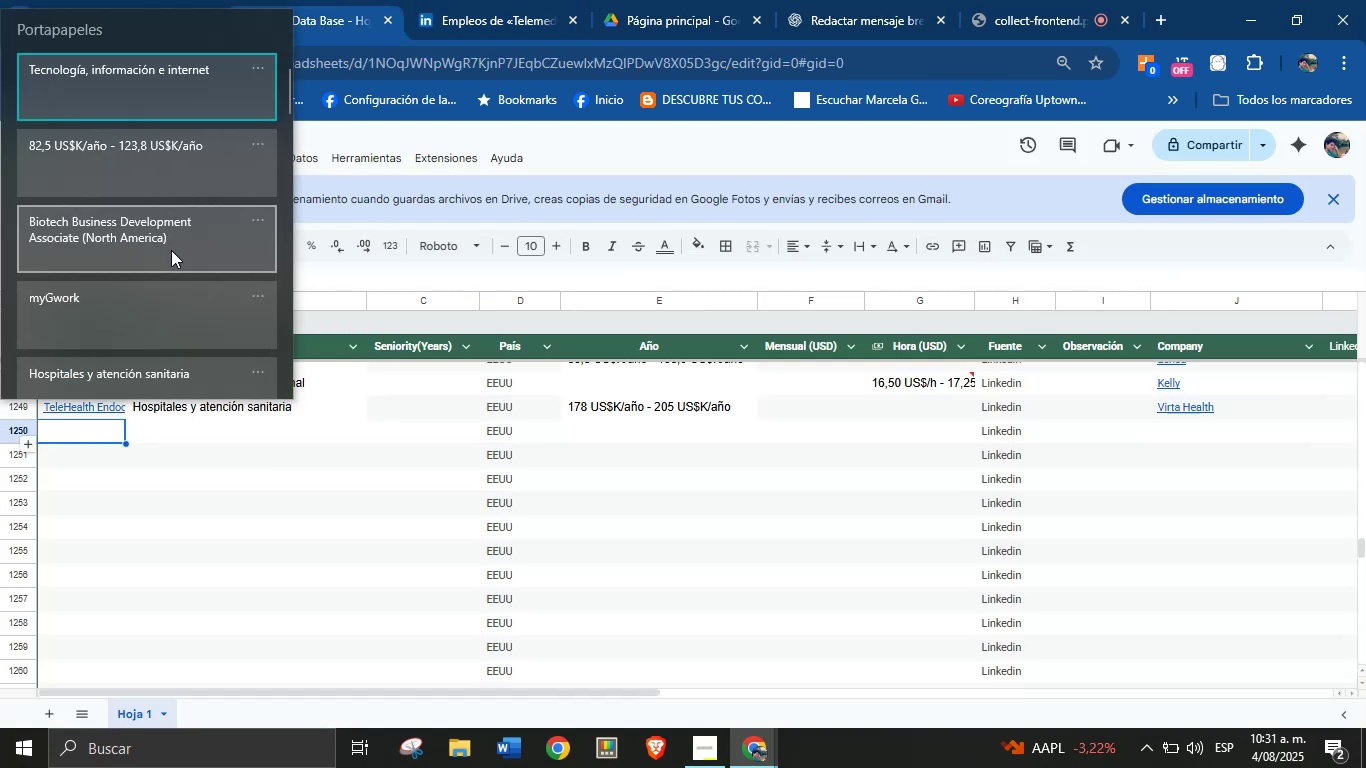 
key(Control+ControlLeft)
 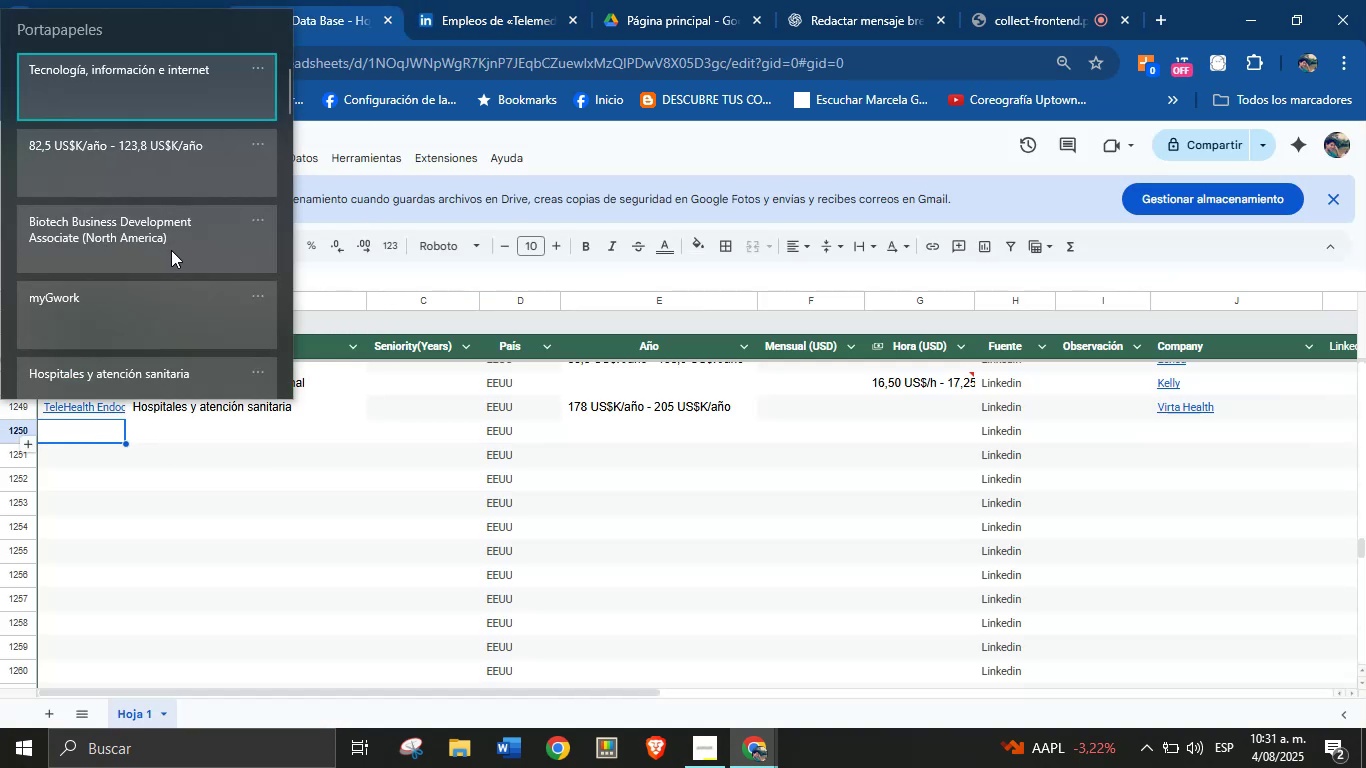 
key(Control+V)
 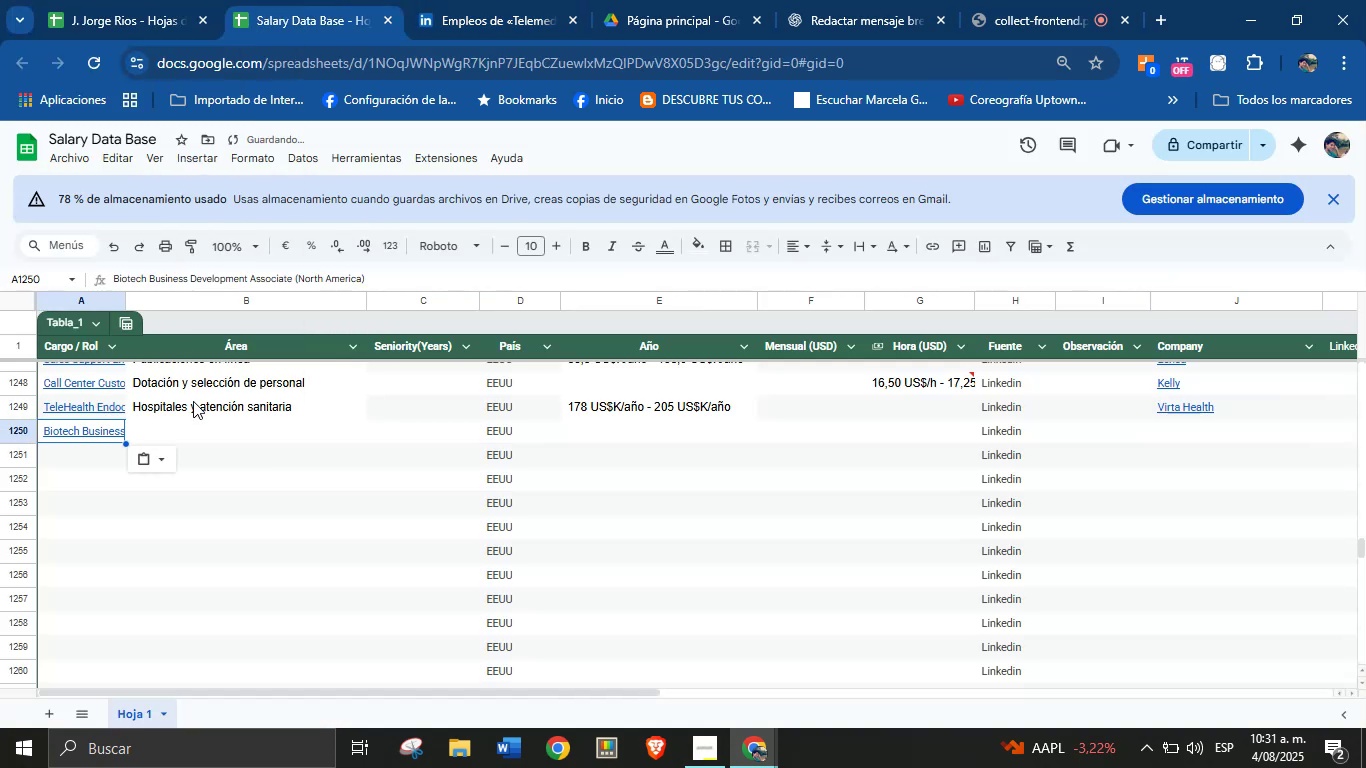 
left_click([195, 433])
 